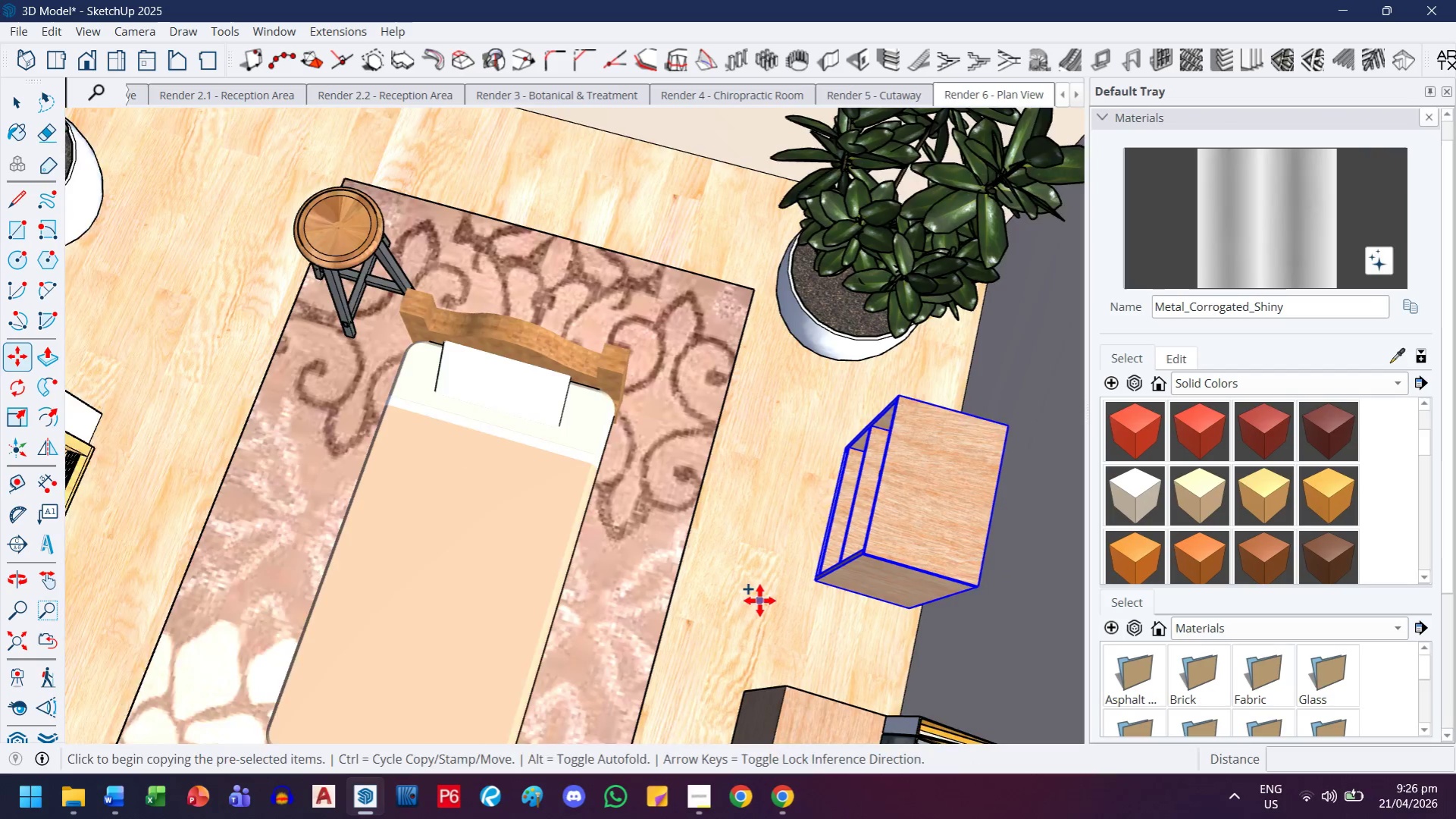 
scroll: coordinate [837, 522], scroll_direction: up, amount: 23.0
 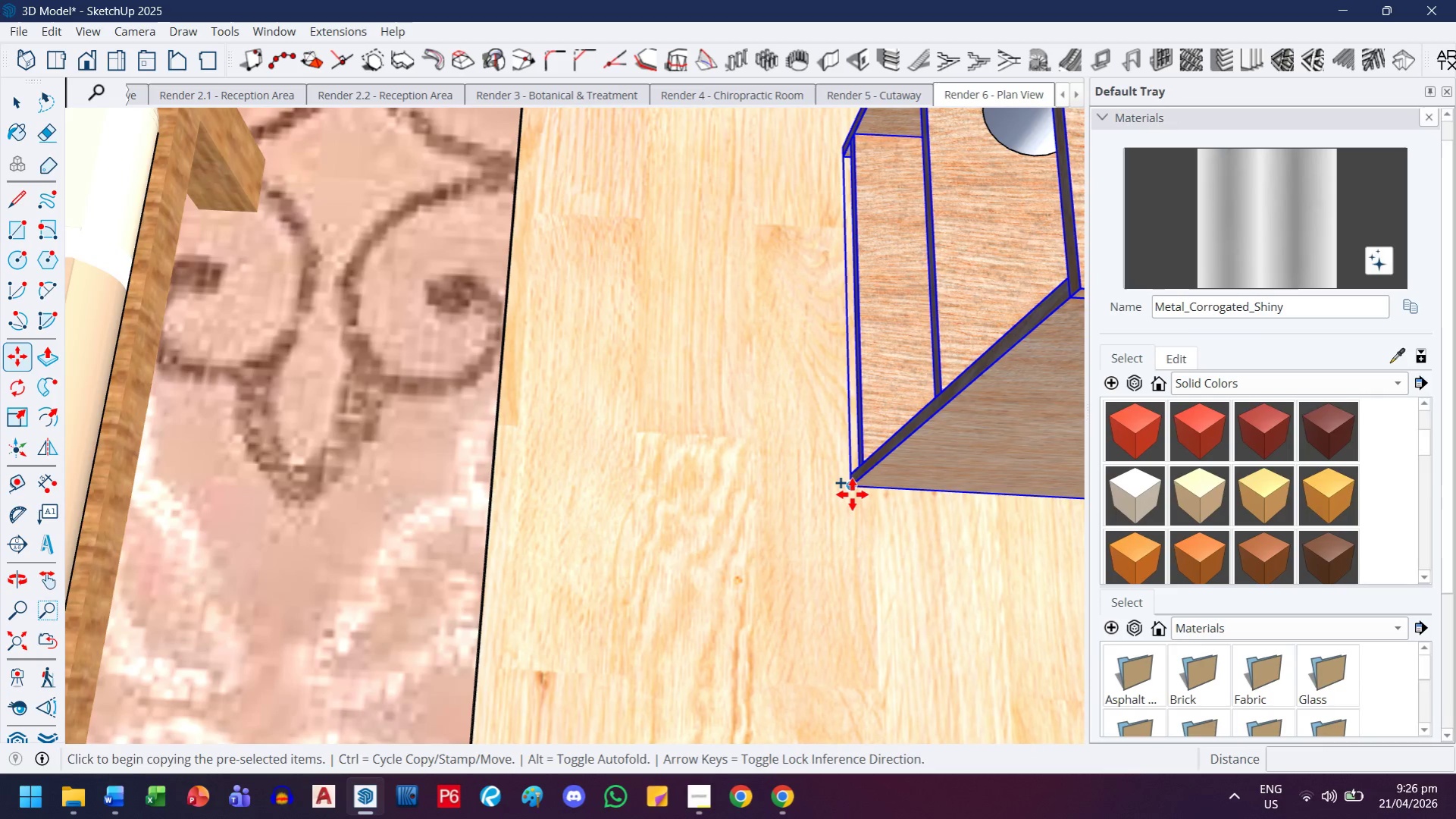 
left_click([852, 494])
 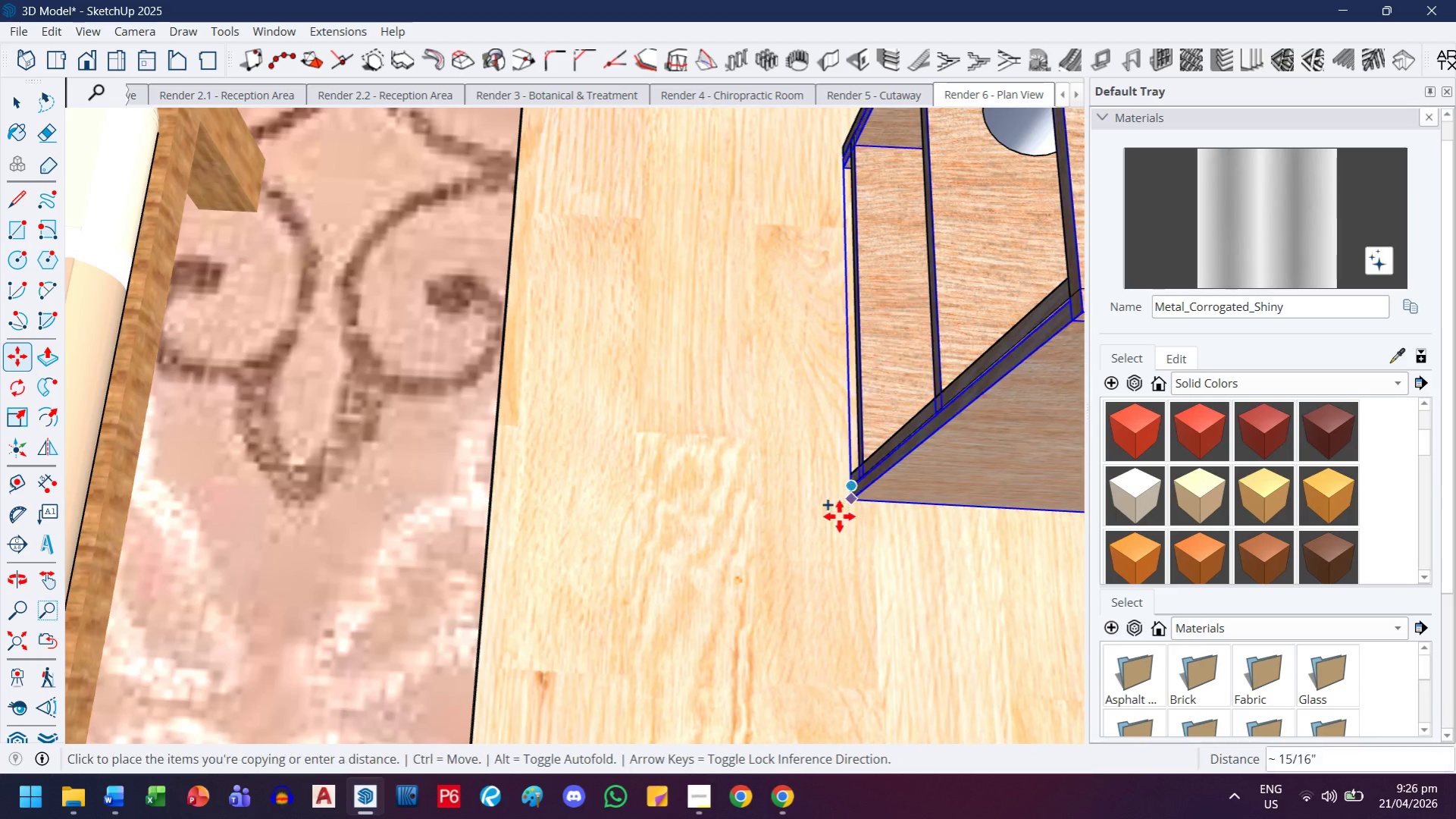 
key(H)
 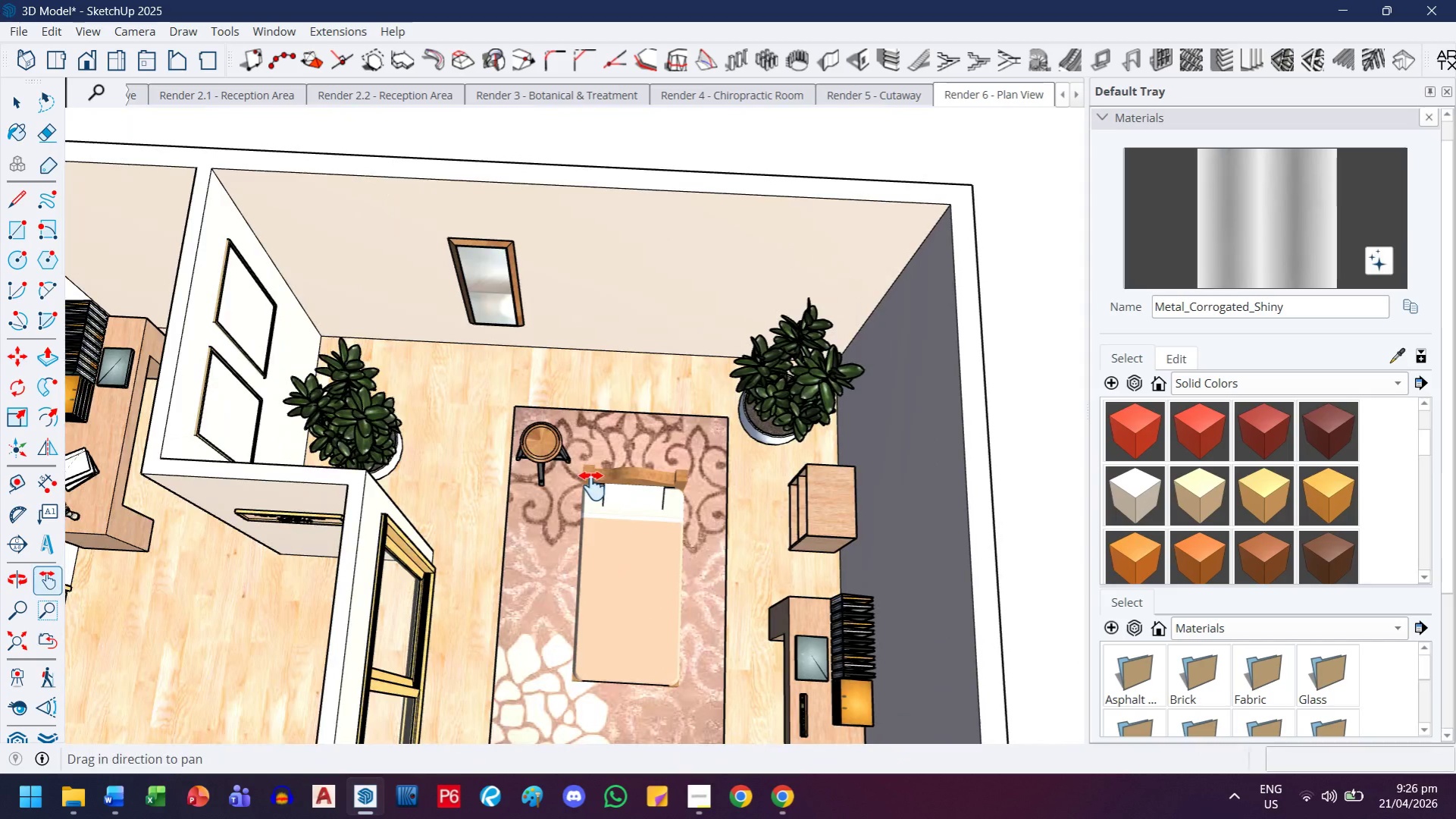 
left_click_drag(start_coordinate=[592, 486], to_coordinate=[1023, 577])
 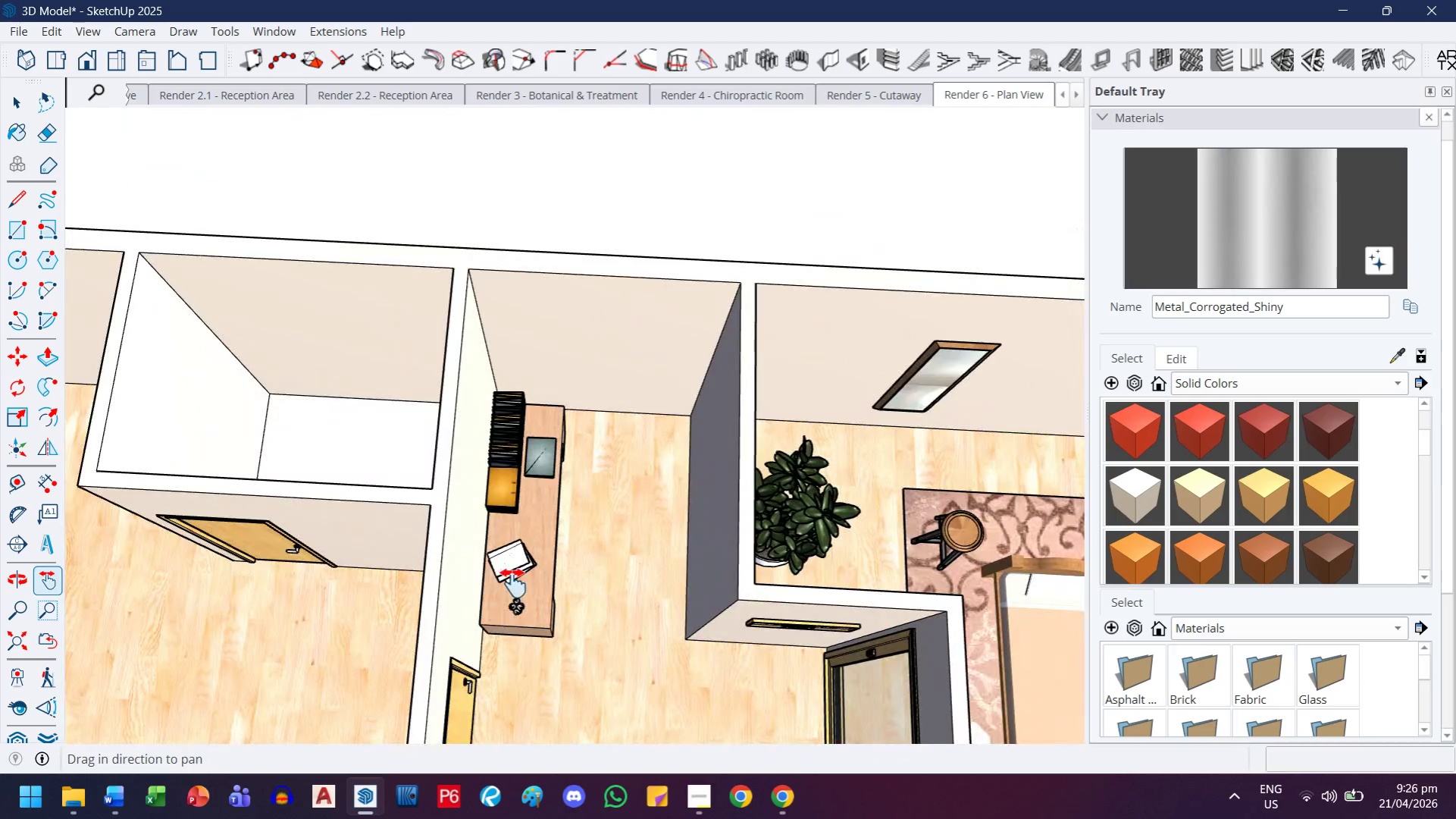 
scroll: coordinate [764, 563], scroll_direction: down, amount: 22.0
 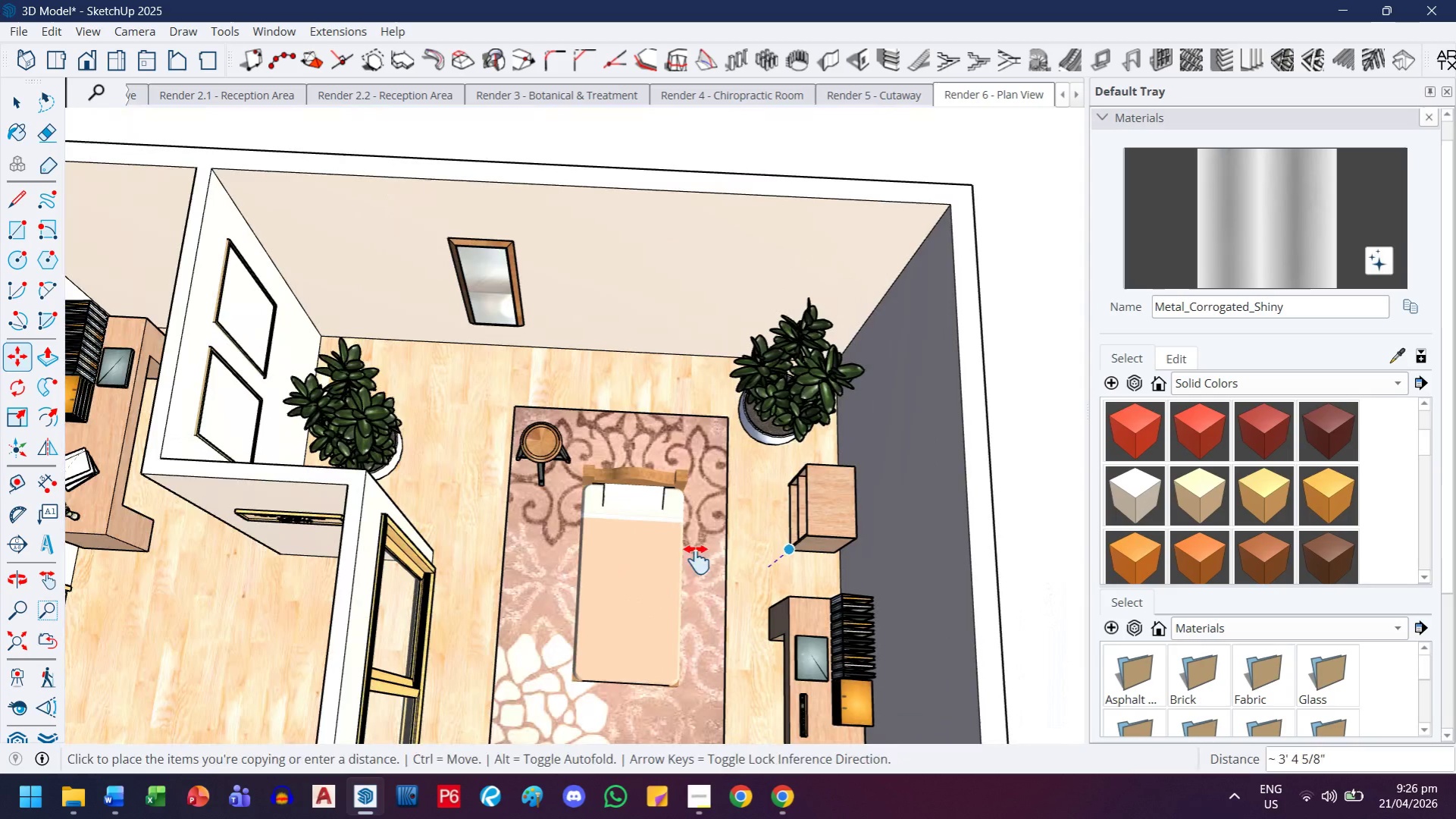 
left_click_drag(start_coordinate=[513, 583], to_coordinate=[573, 594])
 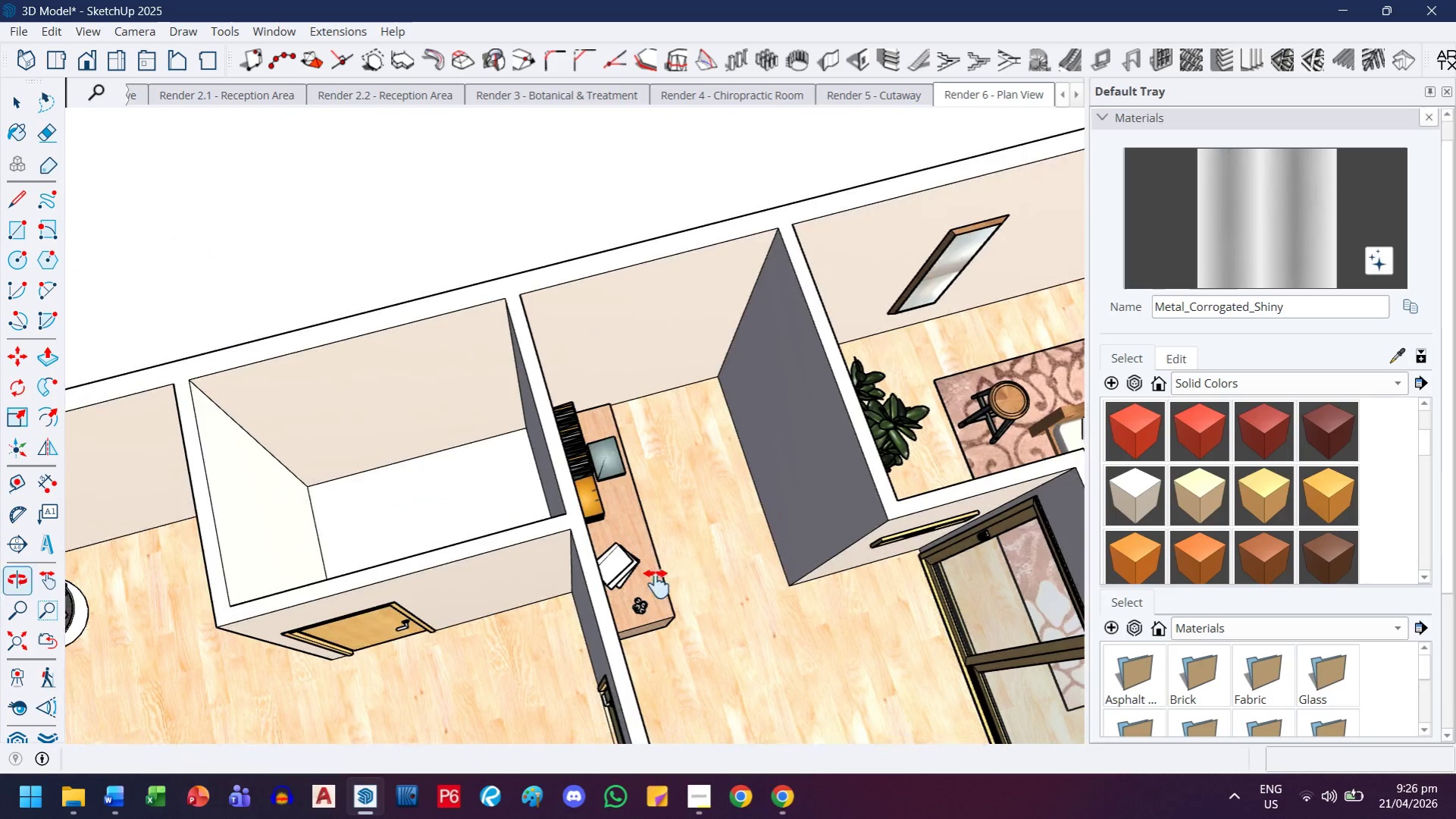 
left_click_drag(start_coordinate=[333, 633], to_coordinate=[827, 465])
 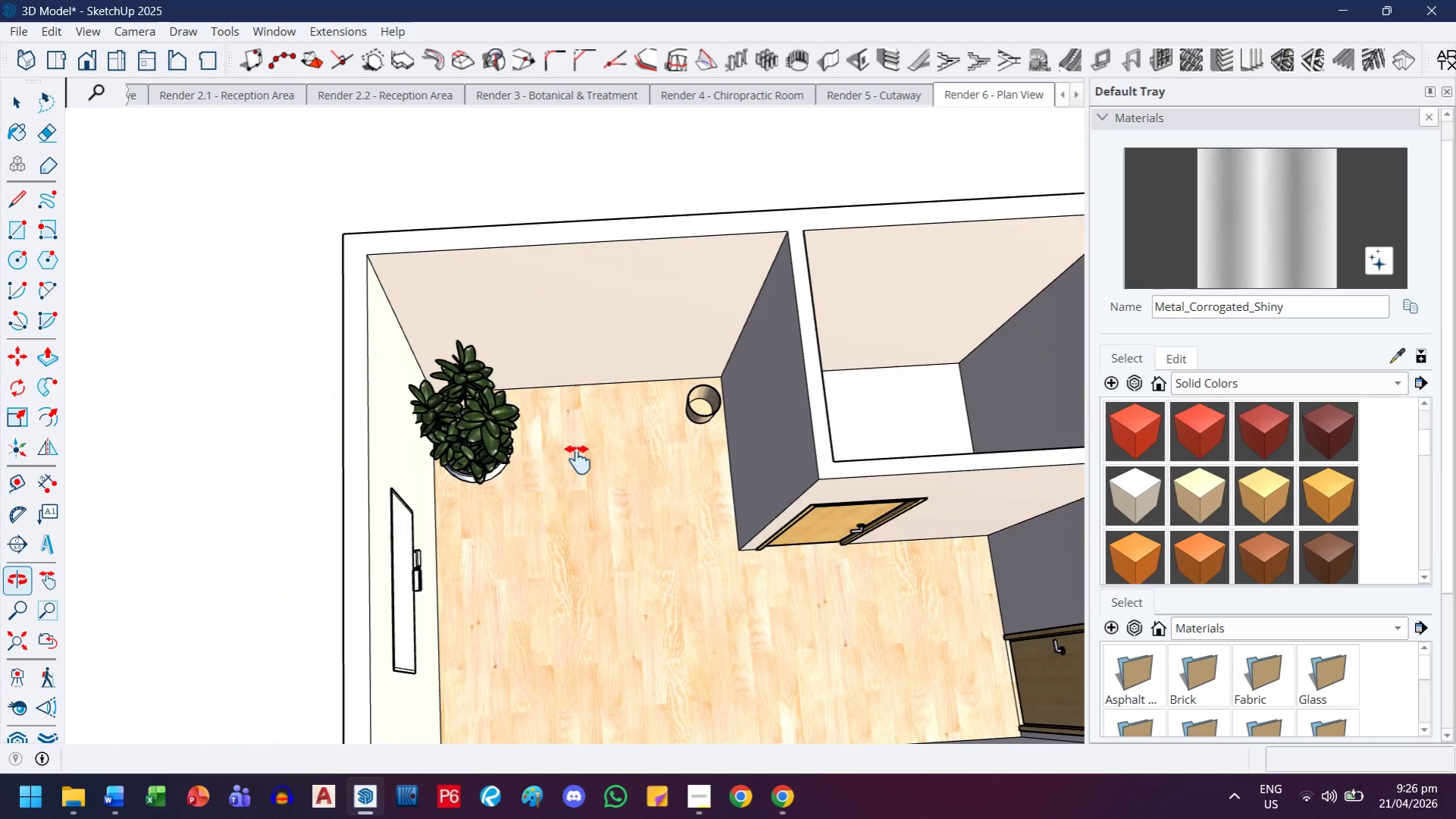 
key(Escape)
 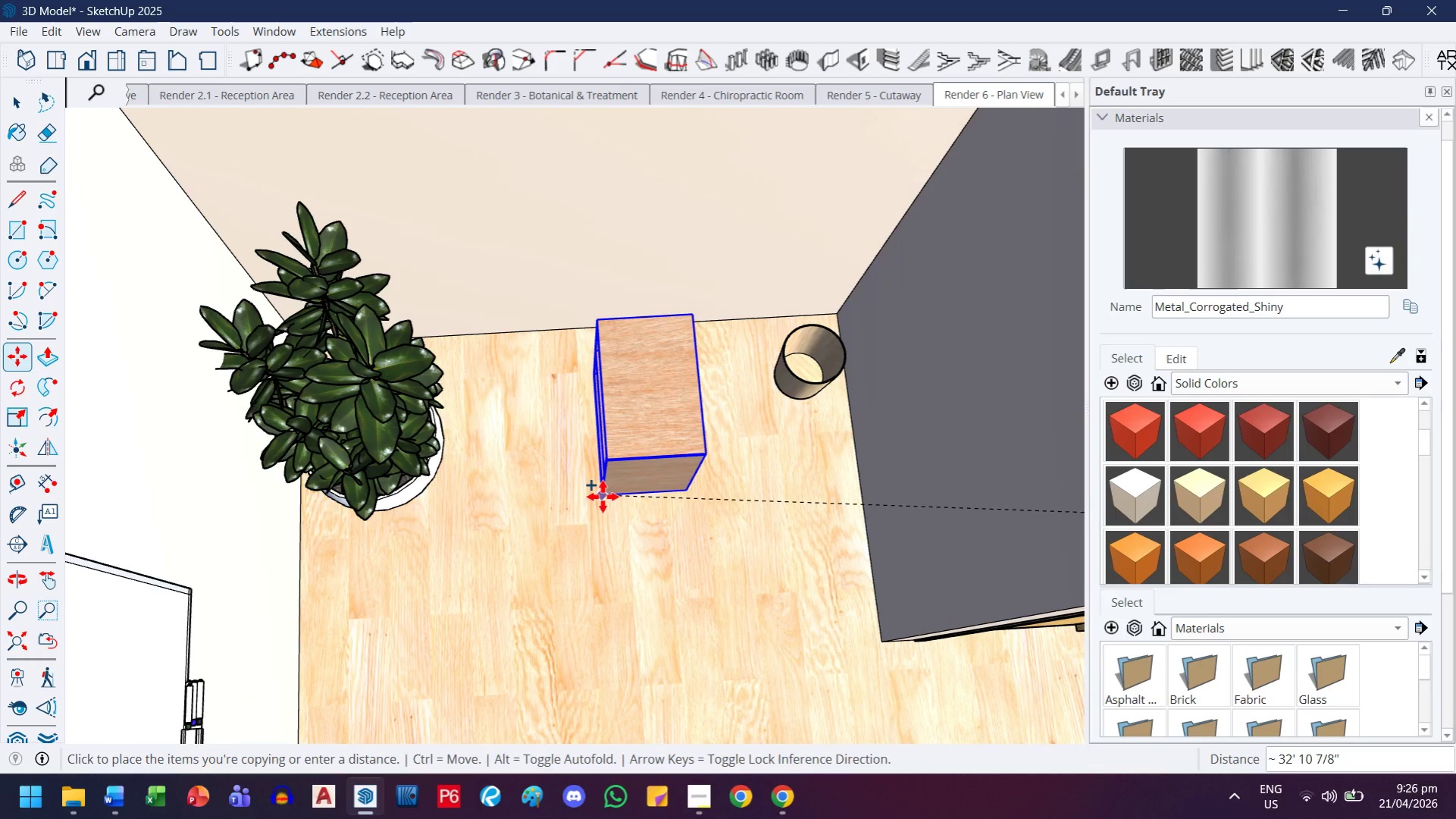 
scroll: coordinate [636, 466], scroll_direction: up, amount: 6.0
 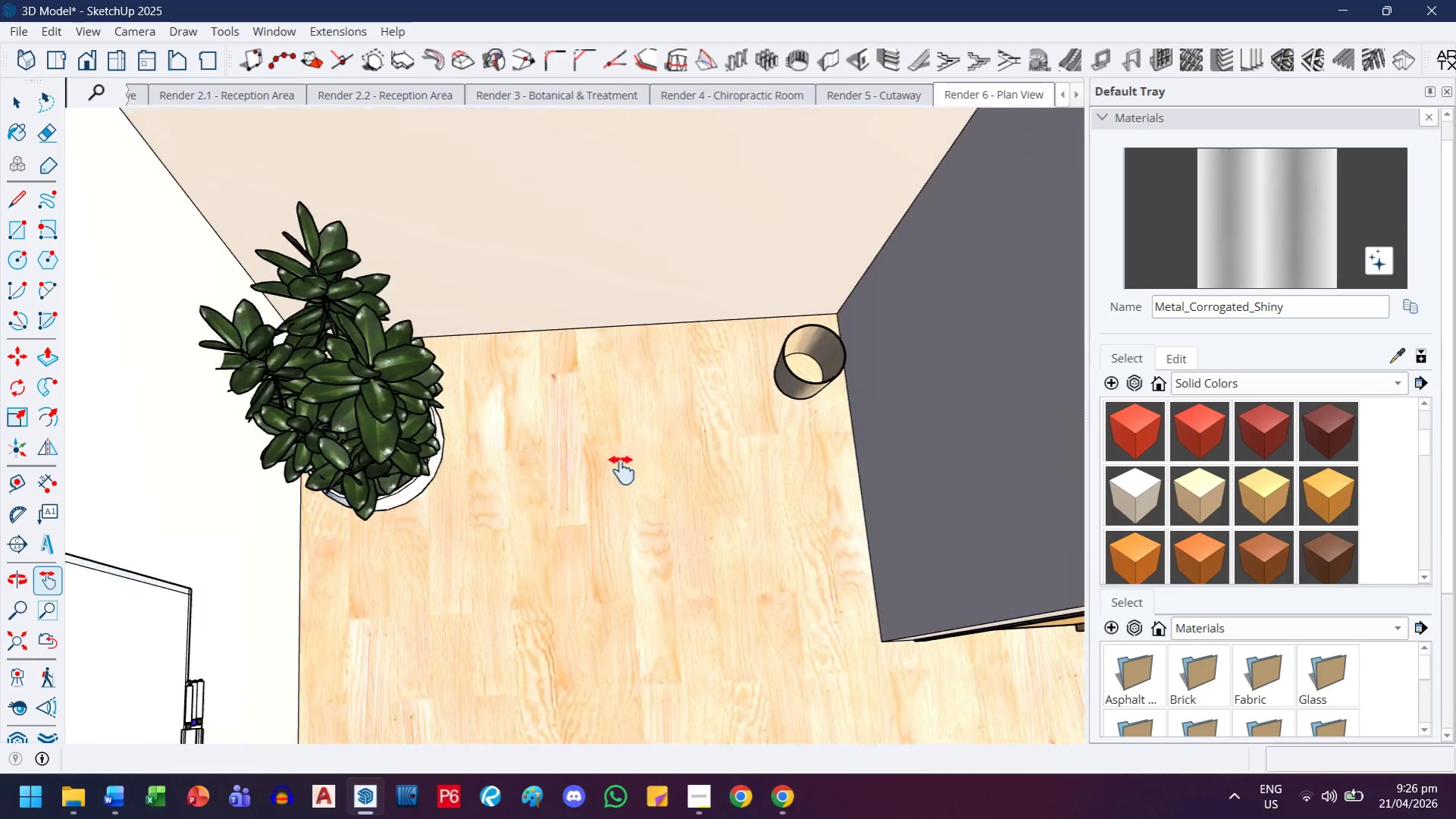 
left_click([603, 499])
 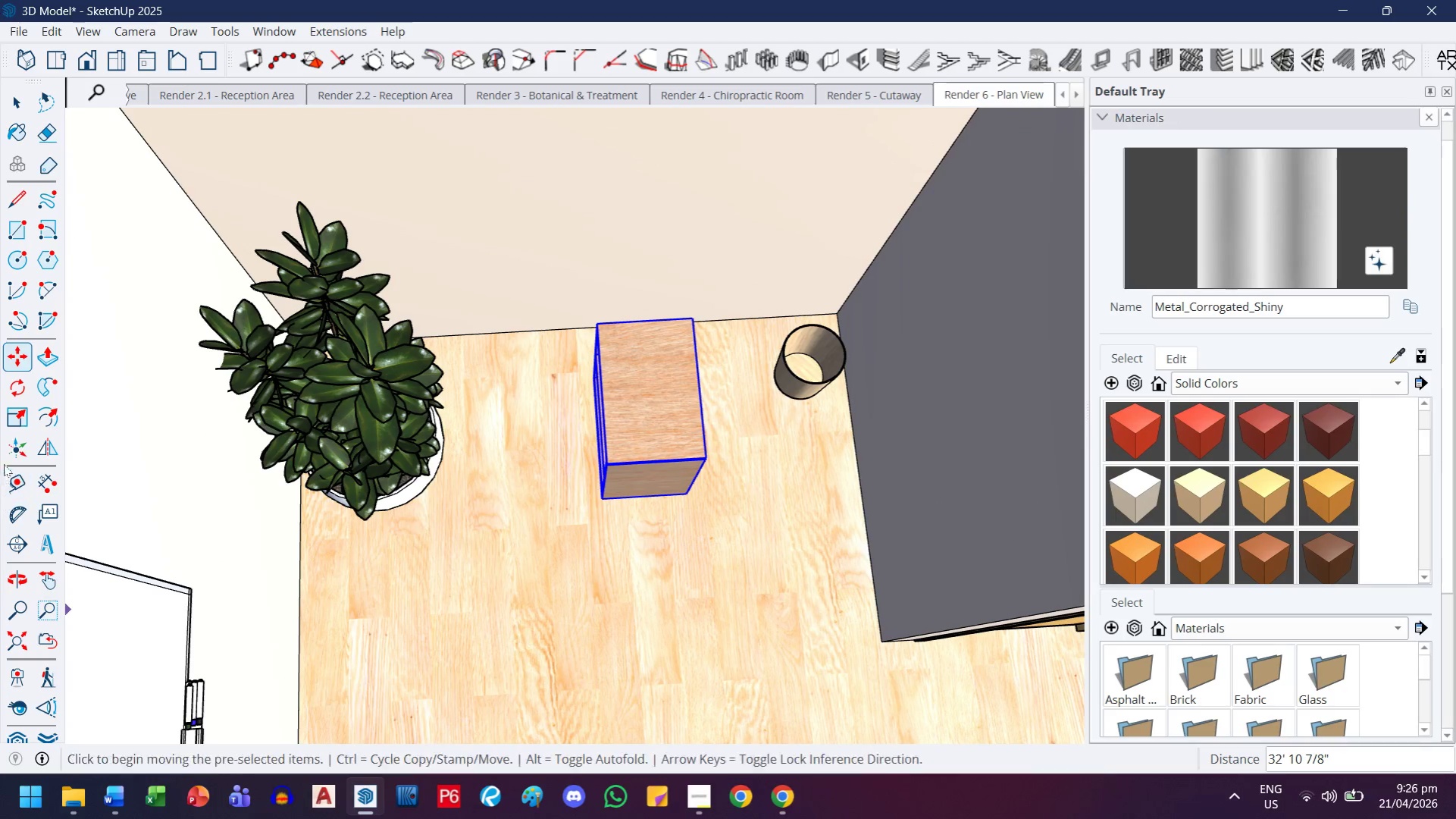 
left_click_drag(start_coordinate=[17, 390], to_coordinate=[33, 397])
 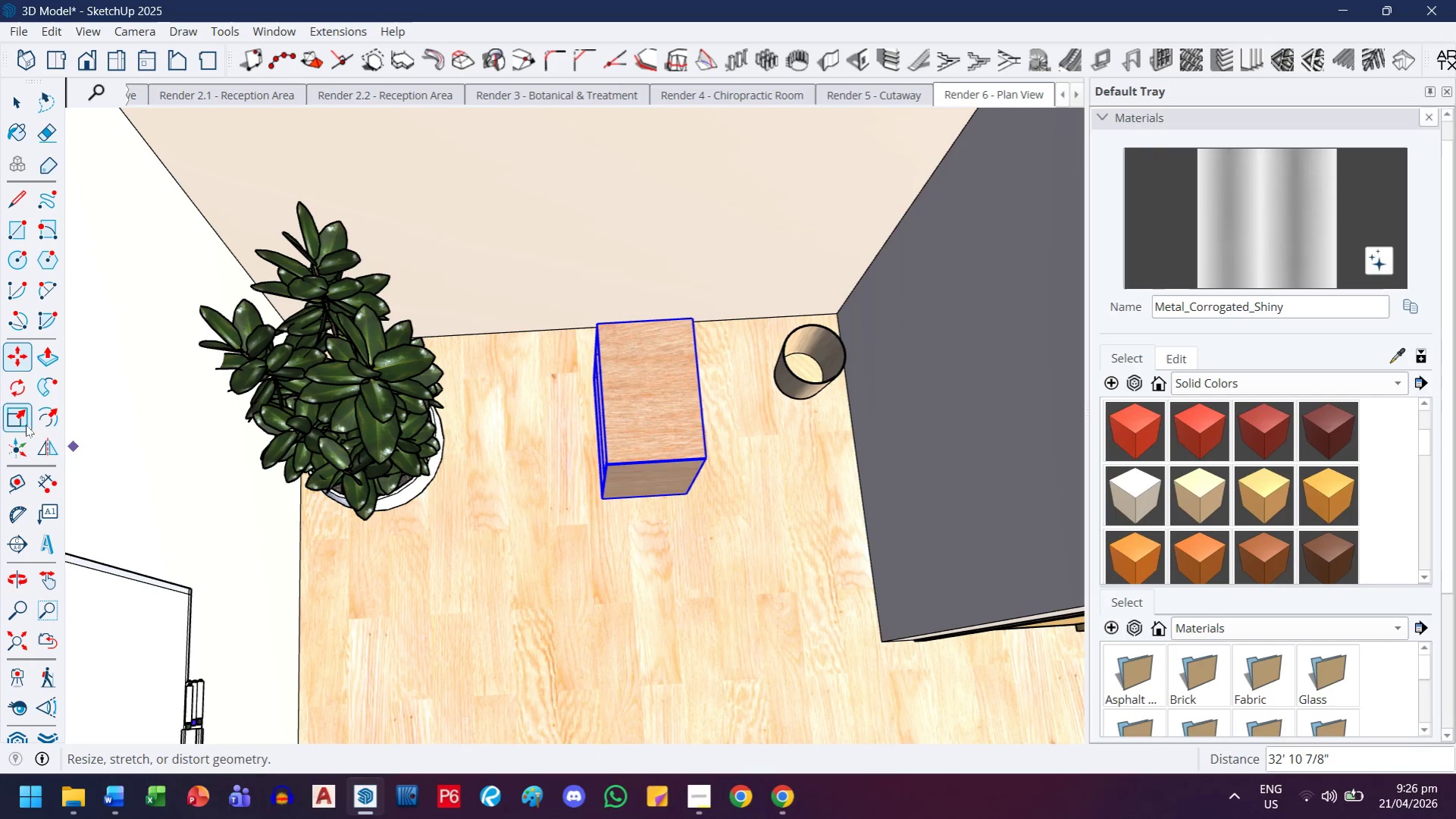 
left_click([14, 392])
 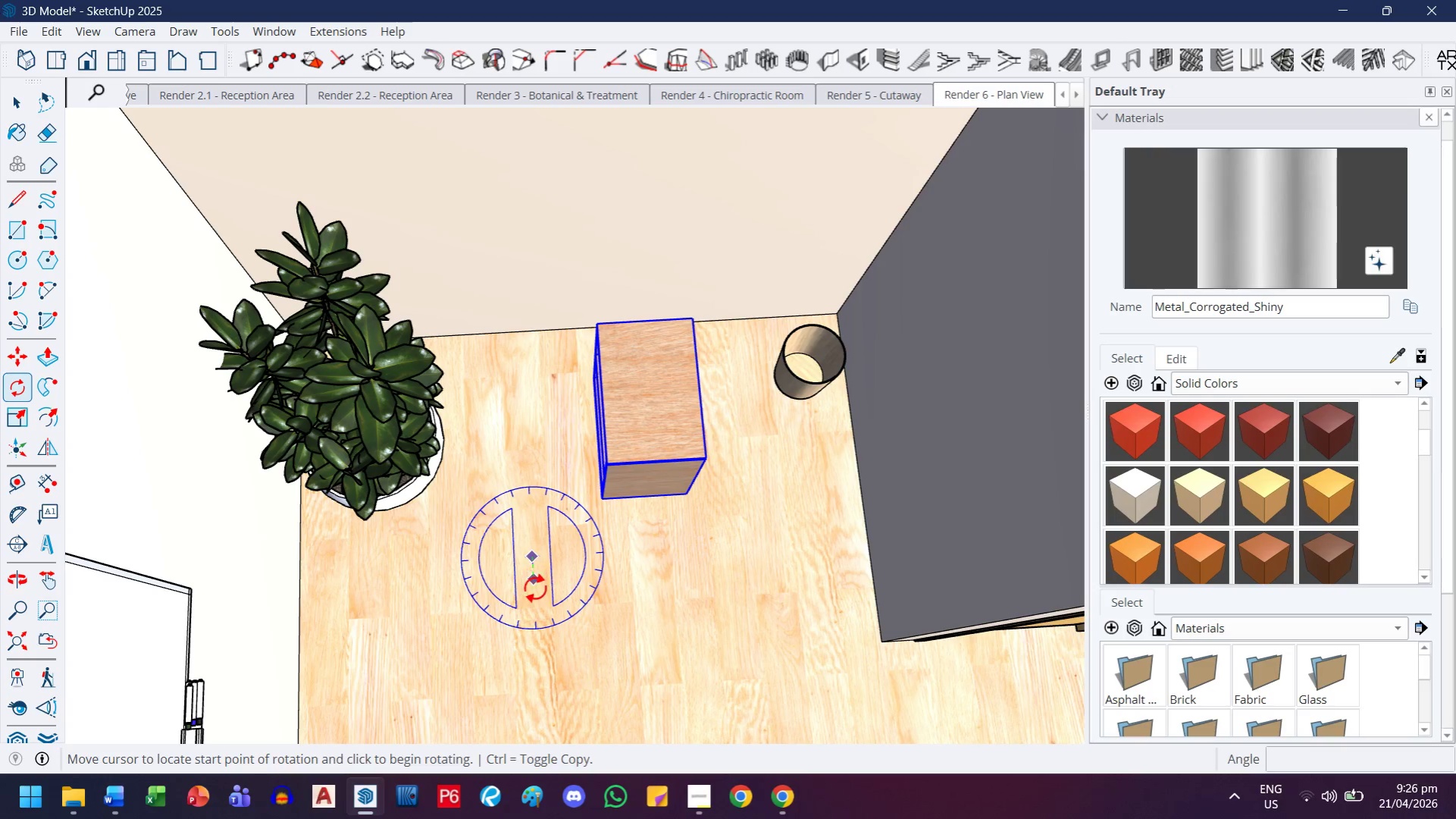 
left_click([535, 589])
 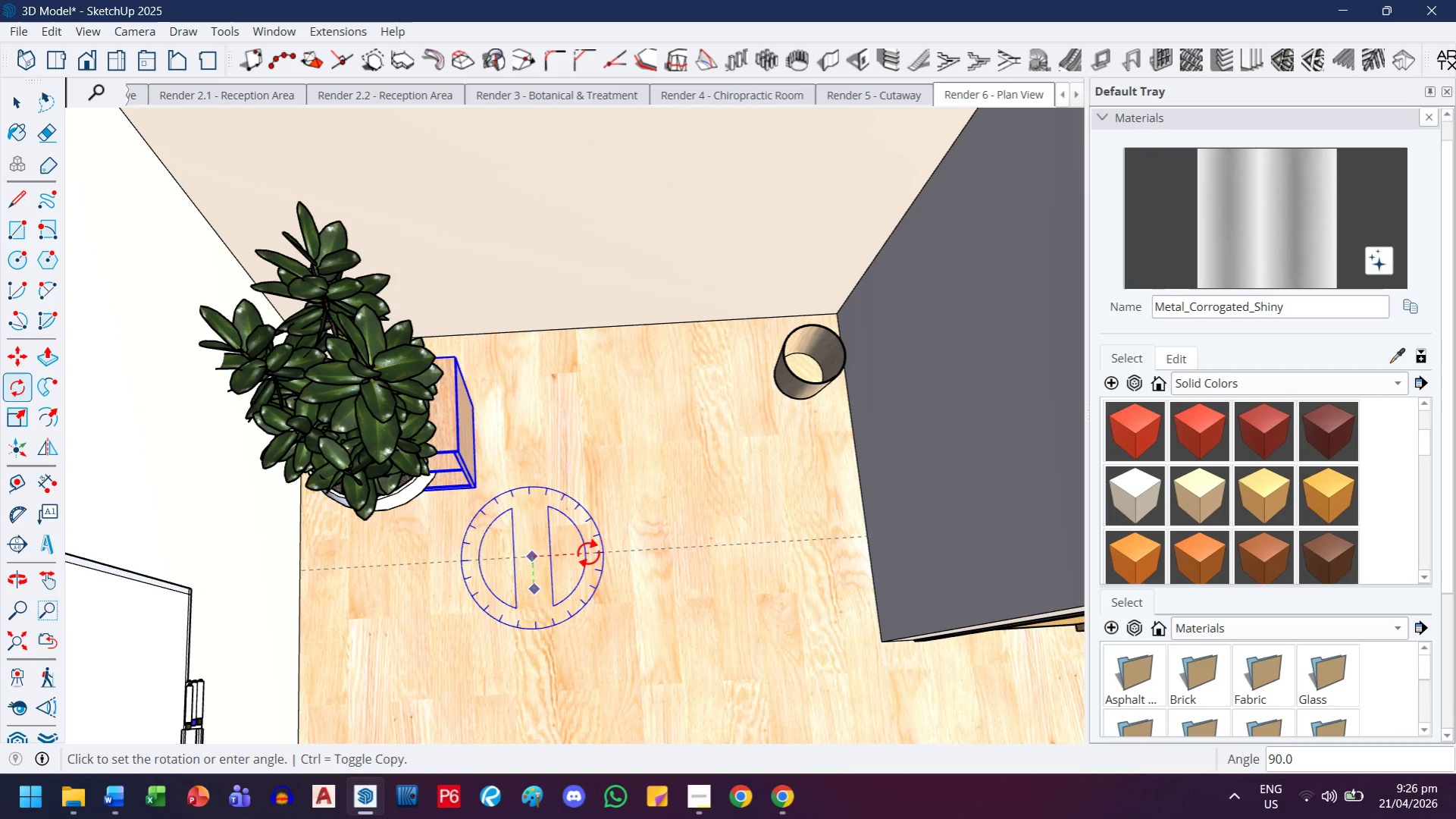 
left_click([588, 554])
 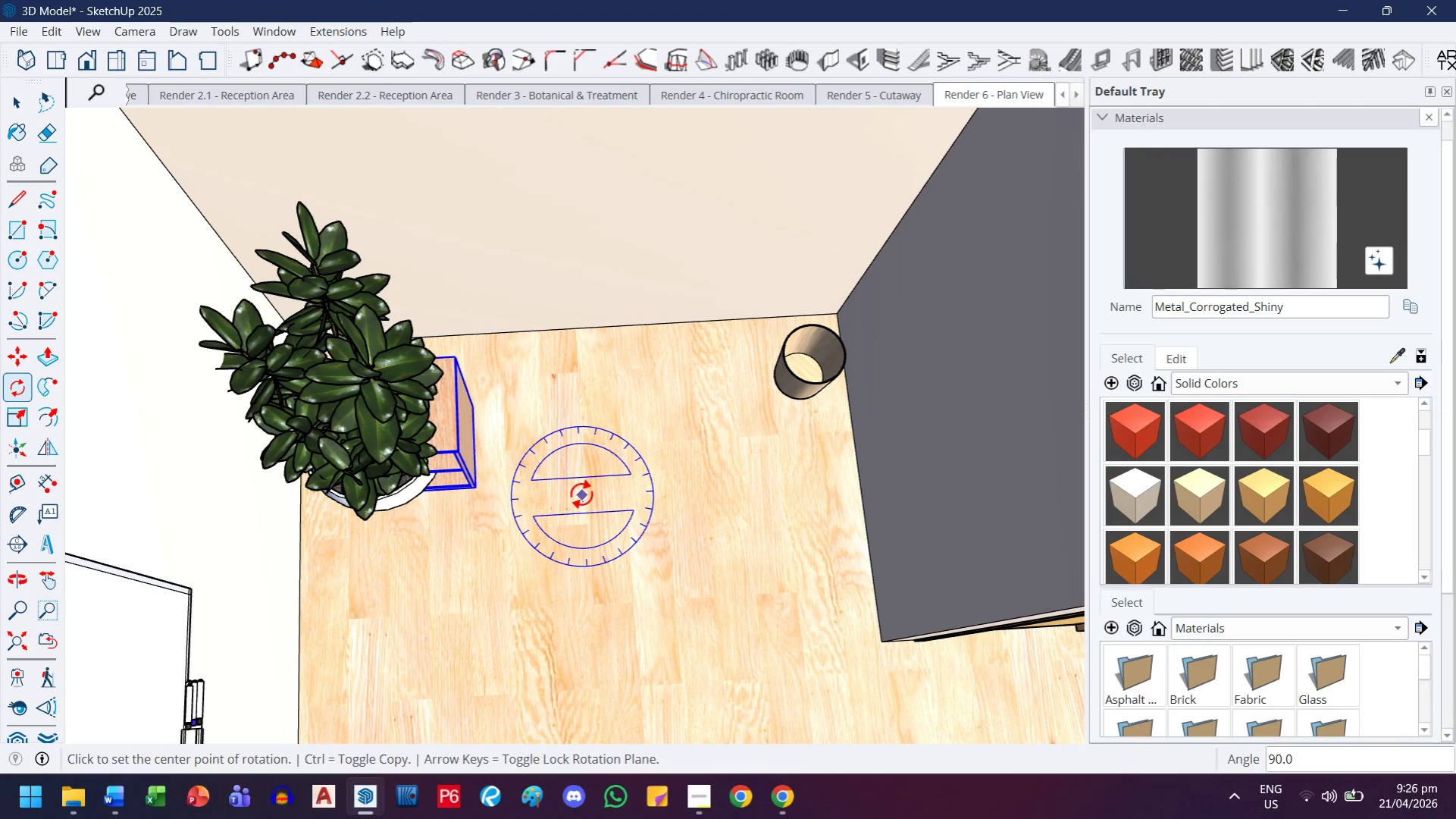 
key(M)
 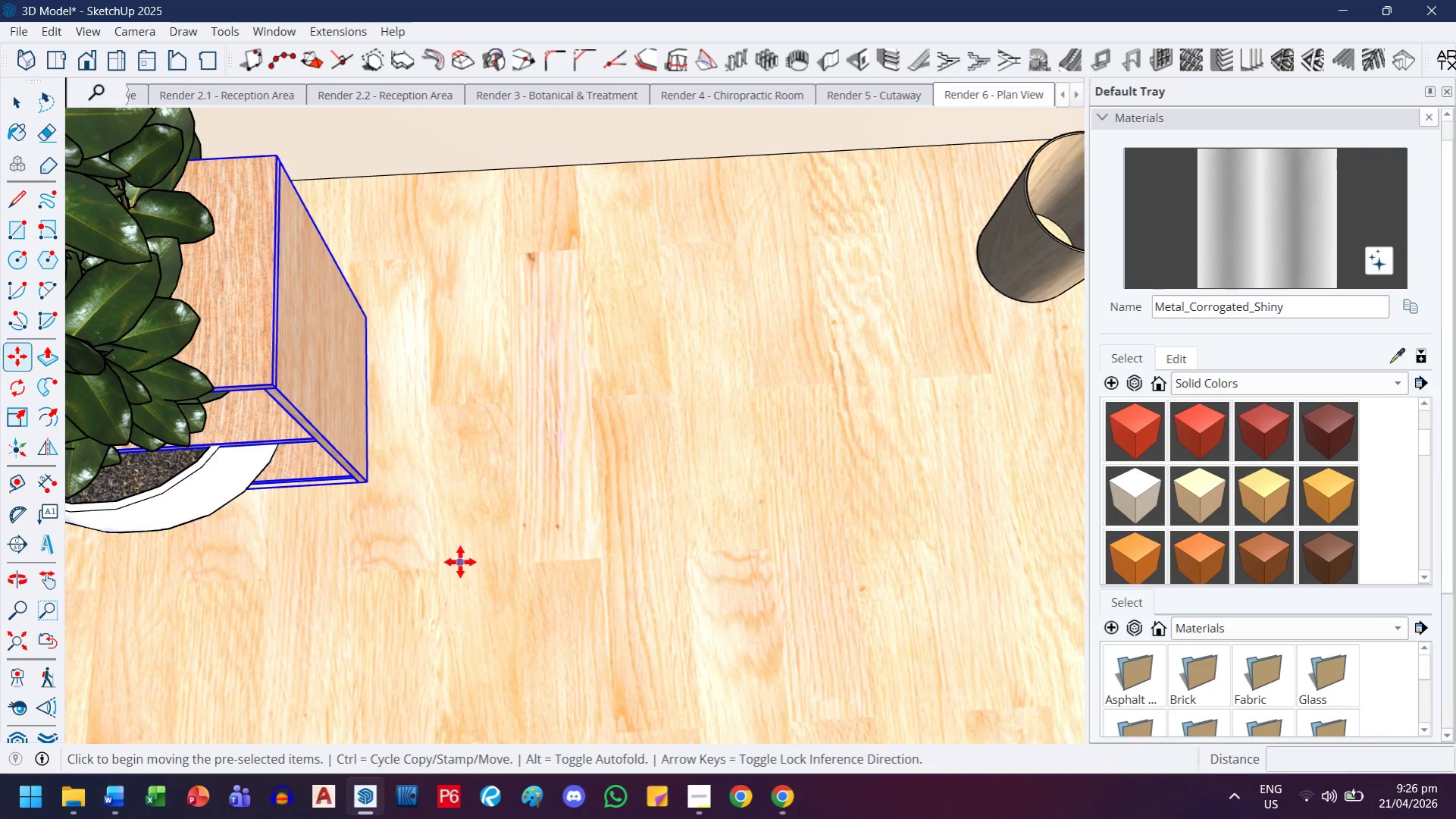 
scroll: coordinate [570, 493], scroll_direction: up, amount: 7.0
 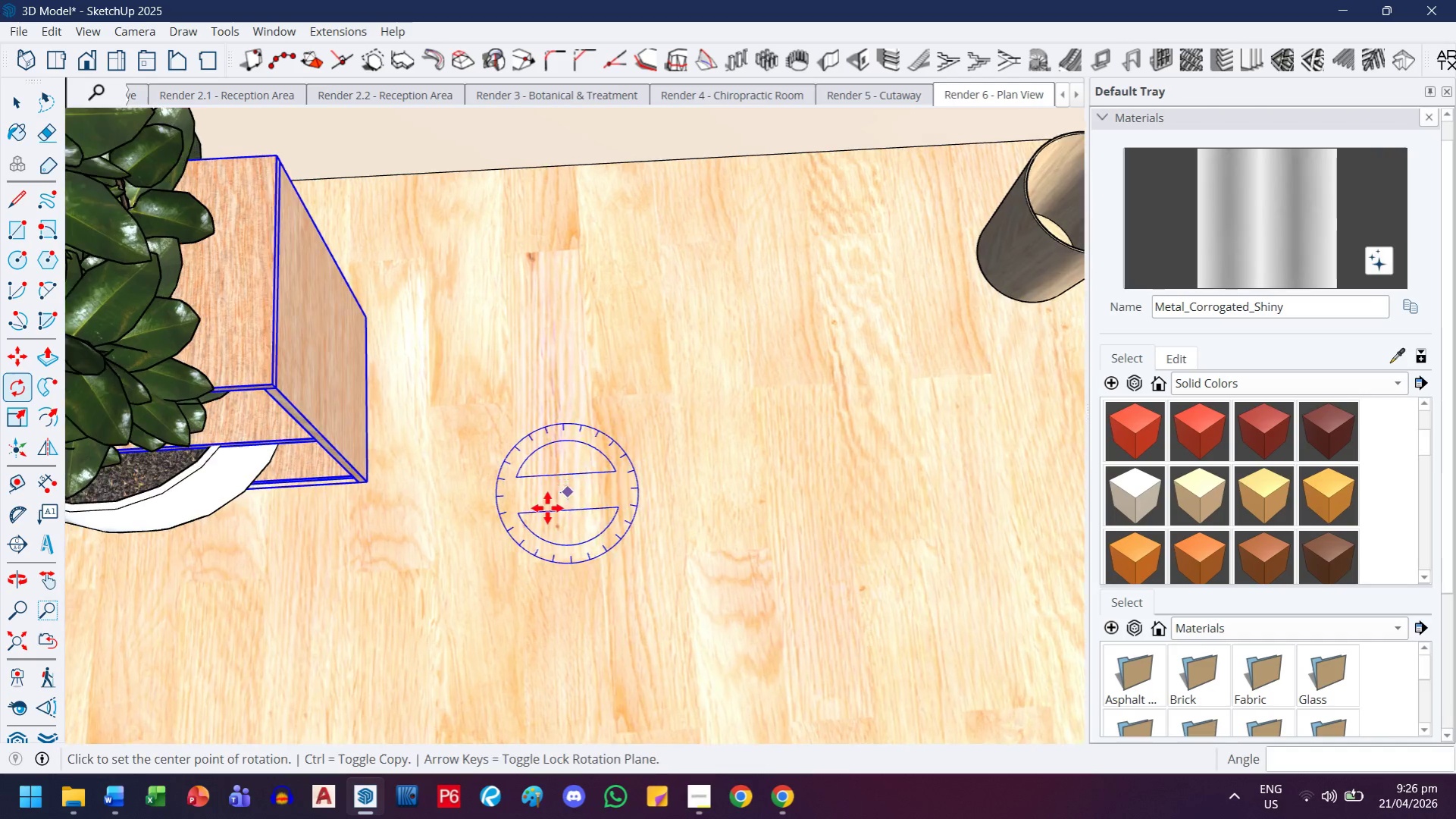 
left_click([460, 561])
 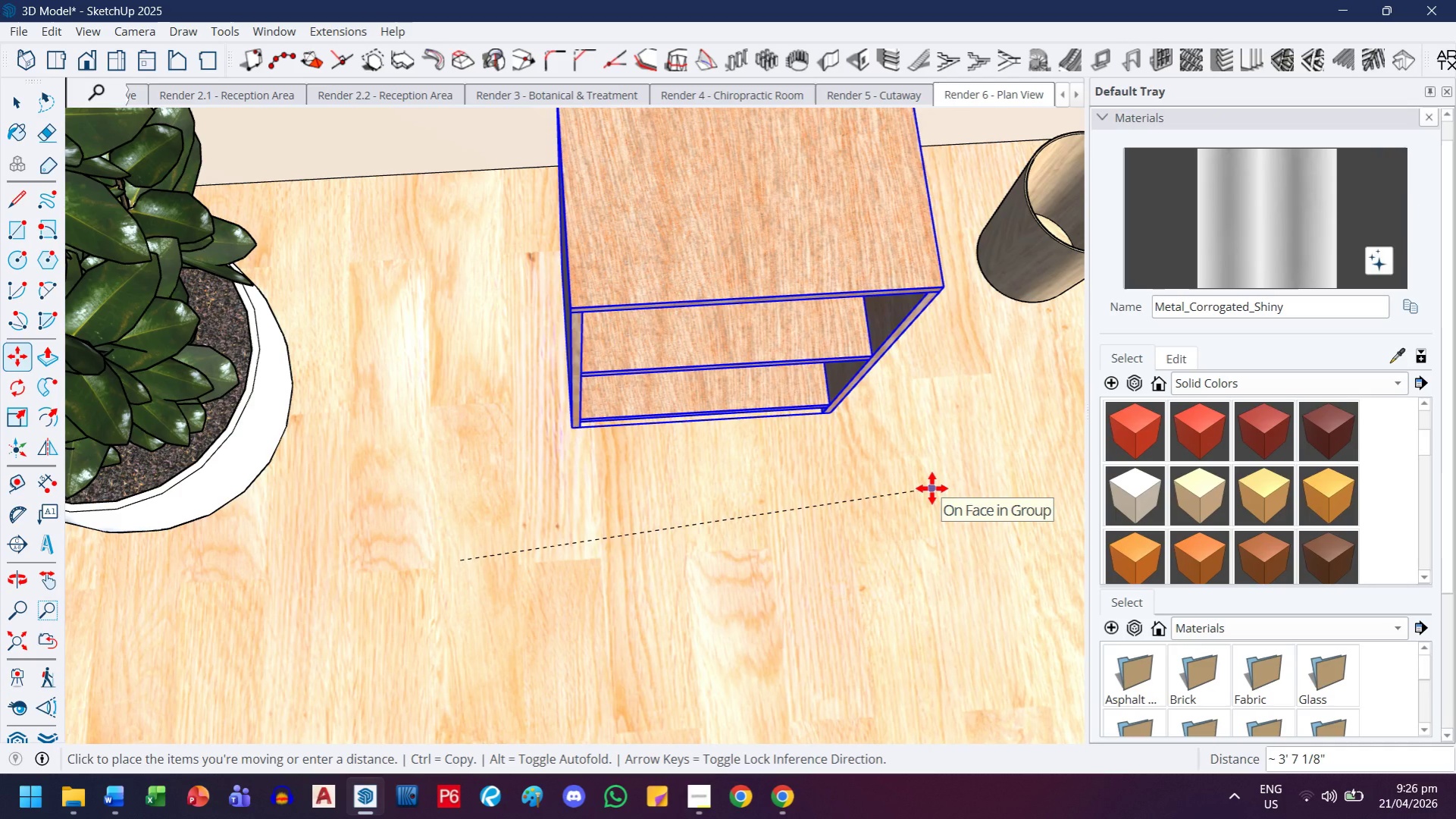 
left_click([913, 510])
 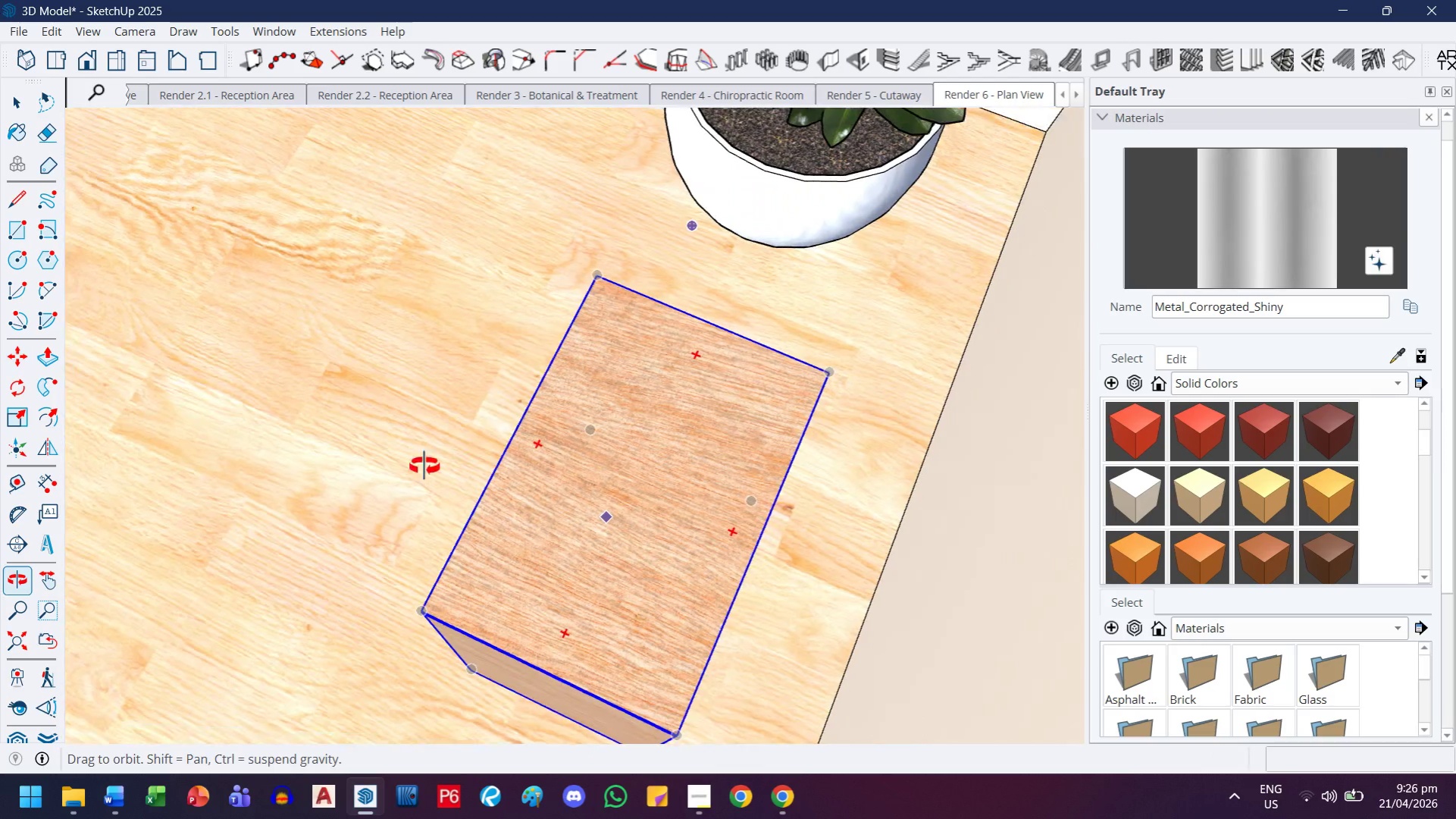 
scroll: coordinate [437, 497], scroll_direction: down, amount: 7.0
 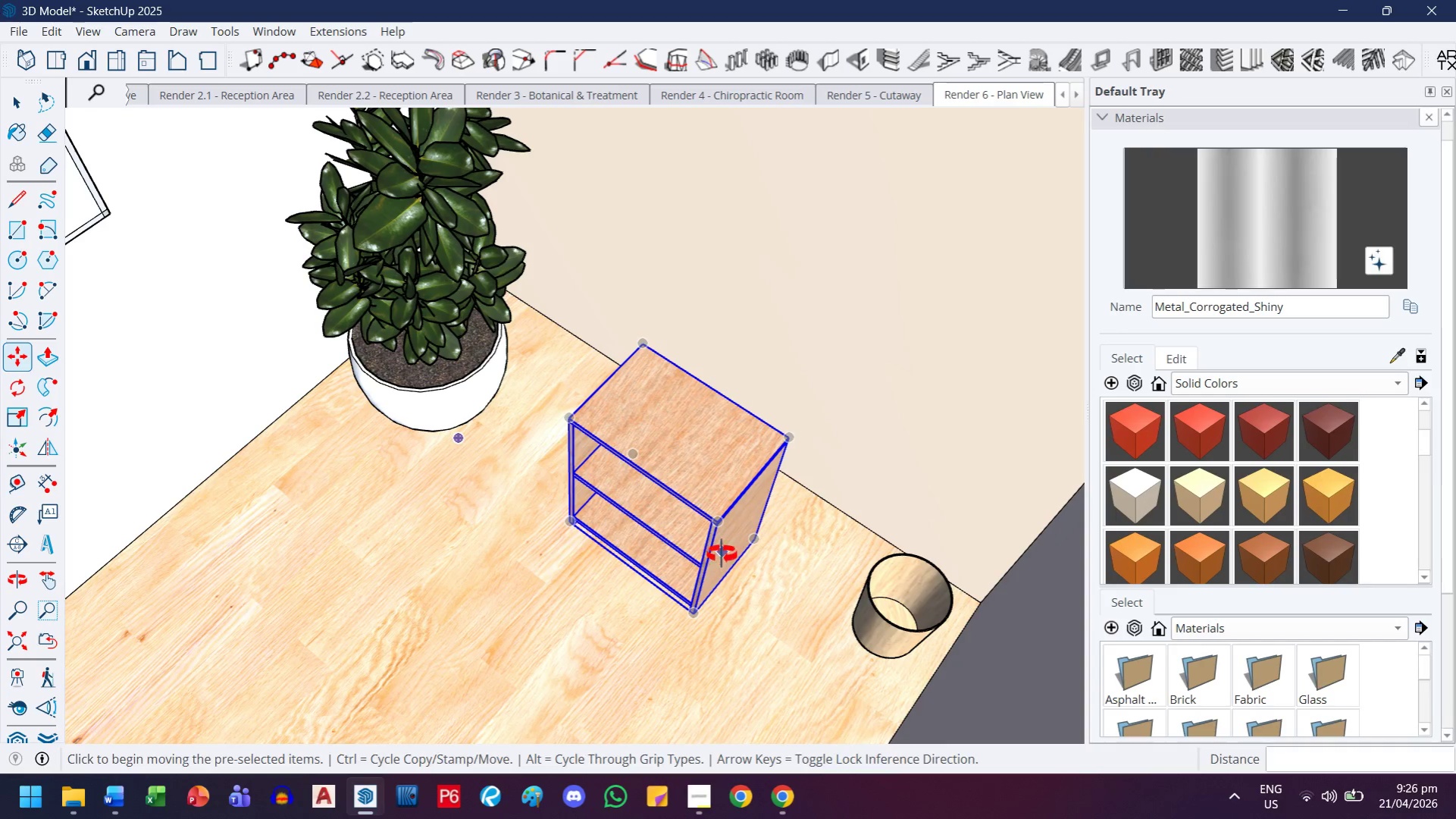 
scroll: coordinate [738, 495], scroll_direction: up, amount: 3.0
 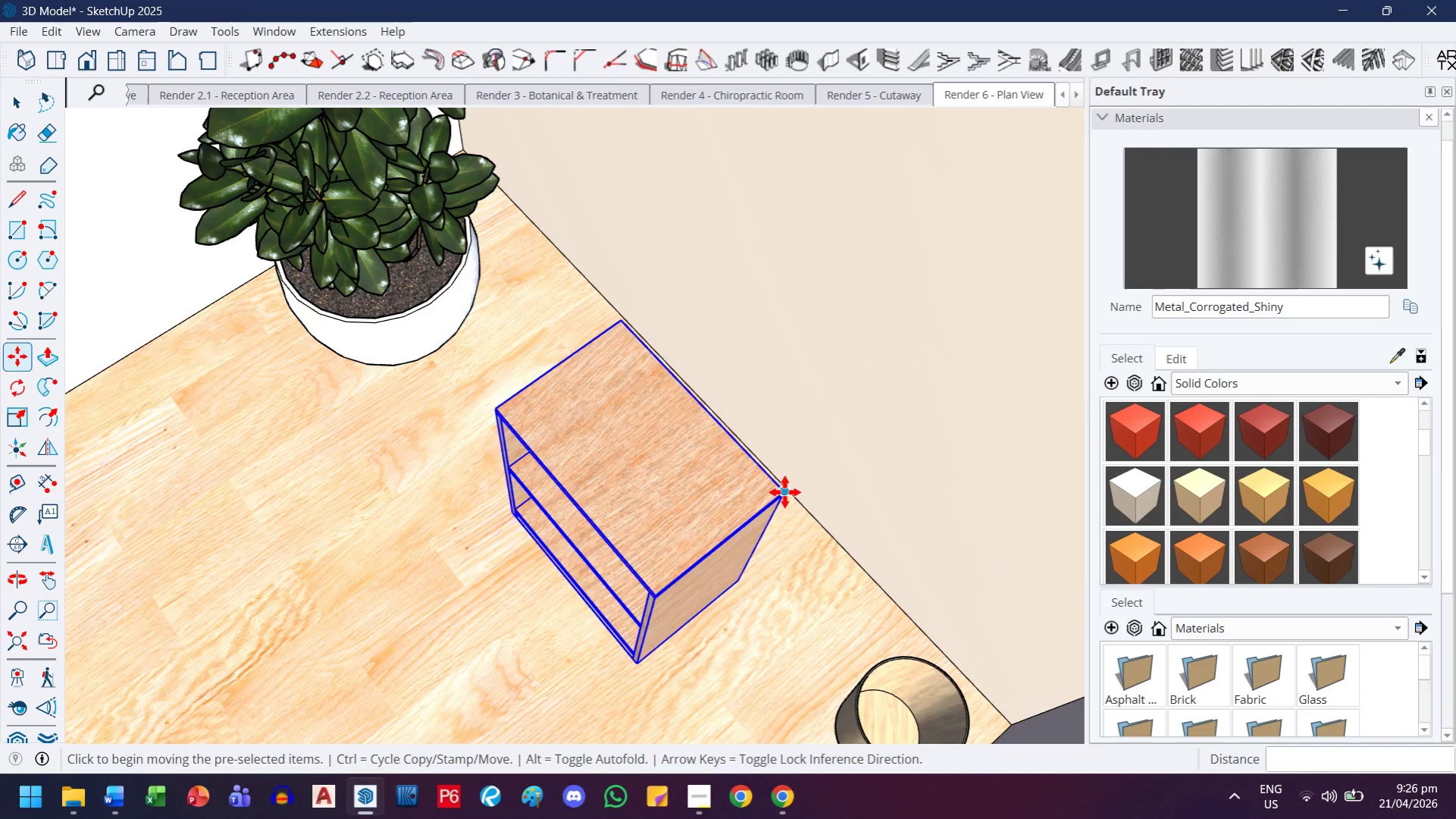 
left_click_drag(start_coordinate=[784, 492], to_coordinate=[817, 483])
 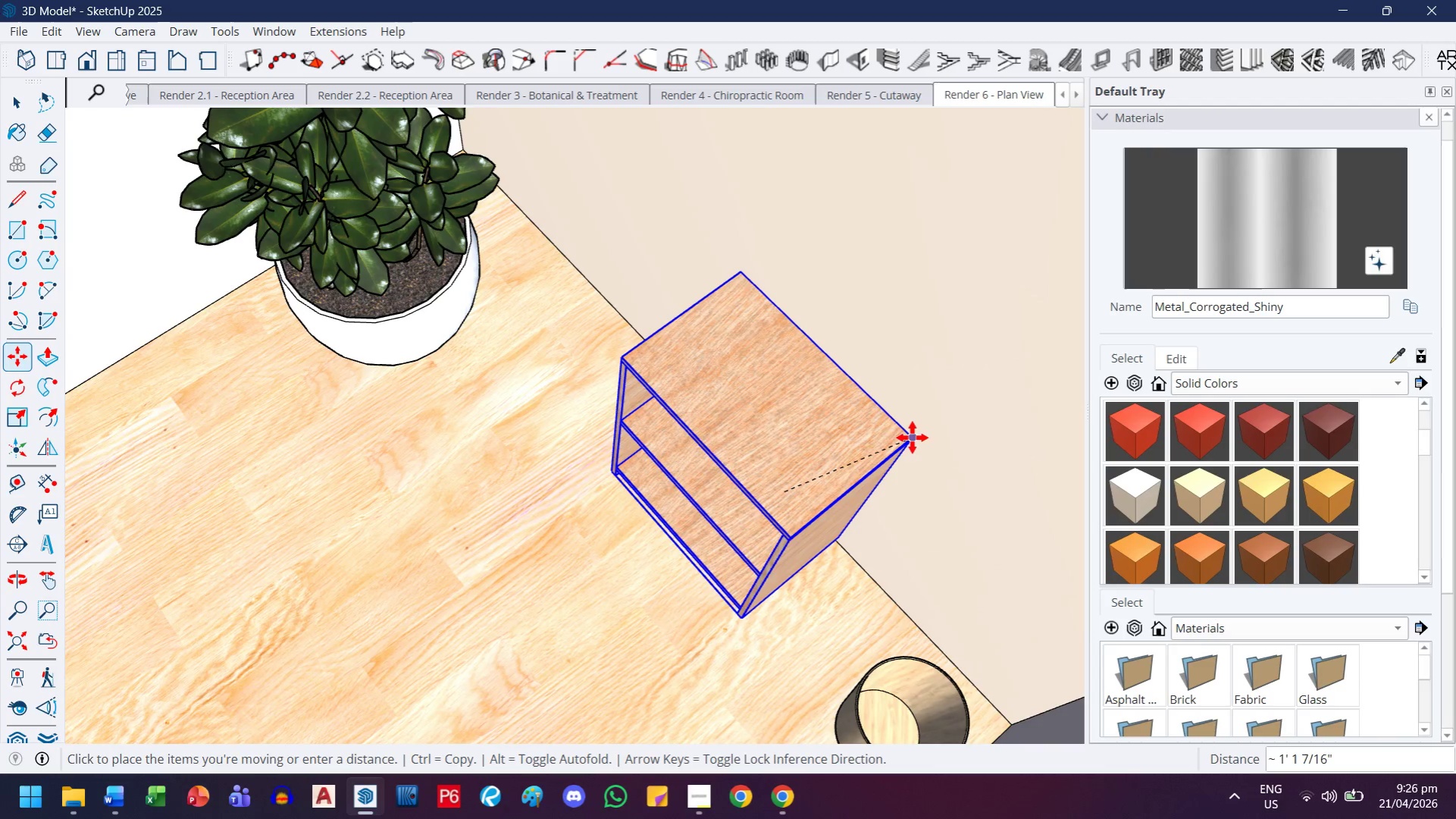 
key(ArrowLeft)
 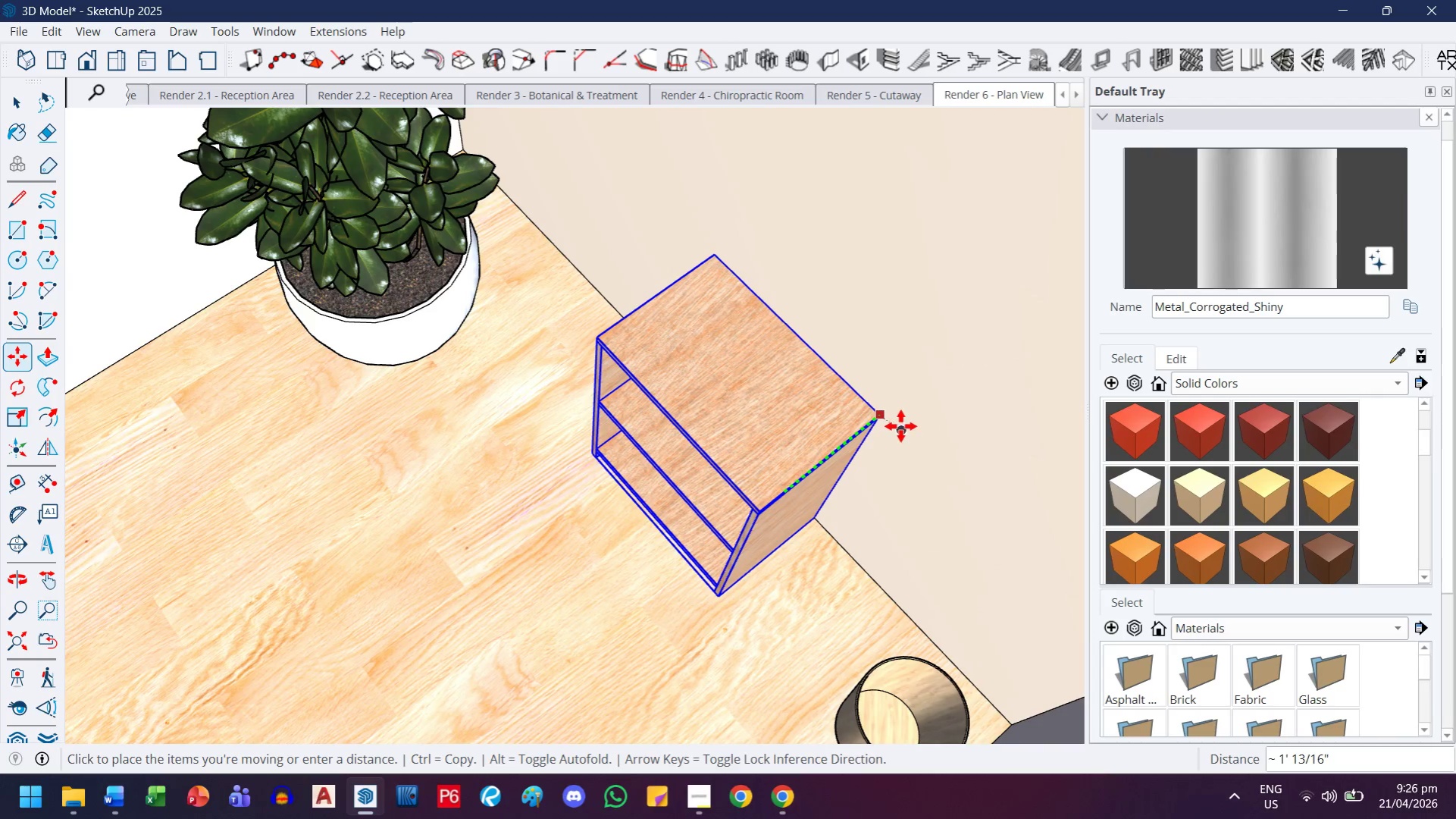 
left_click([900, 422])
 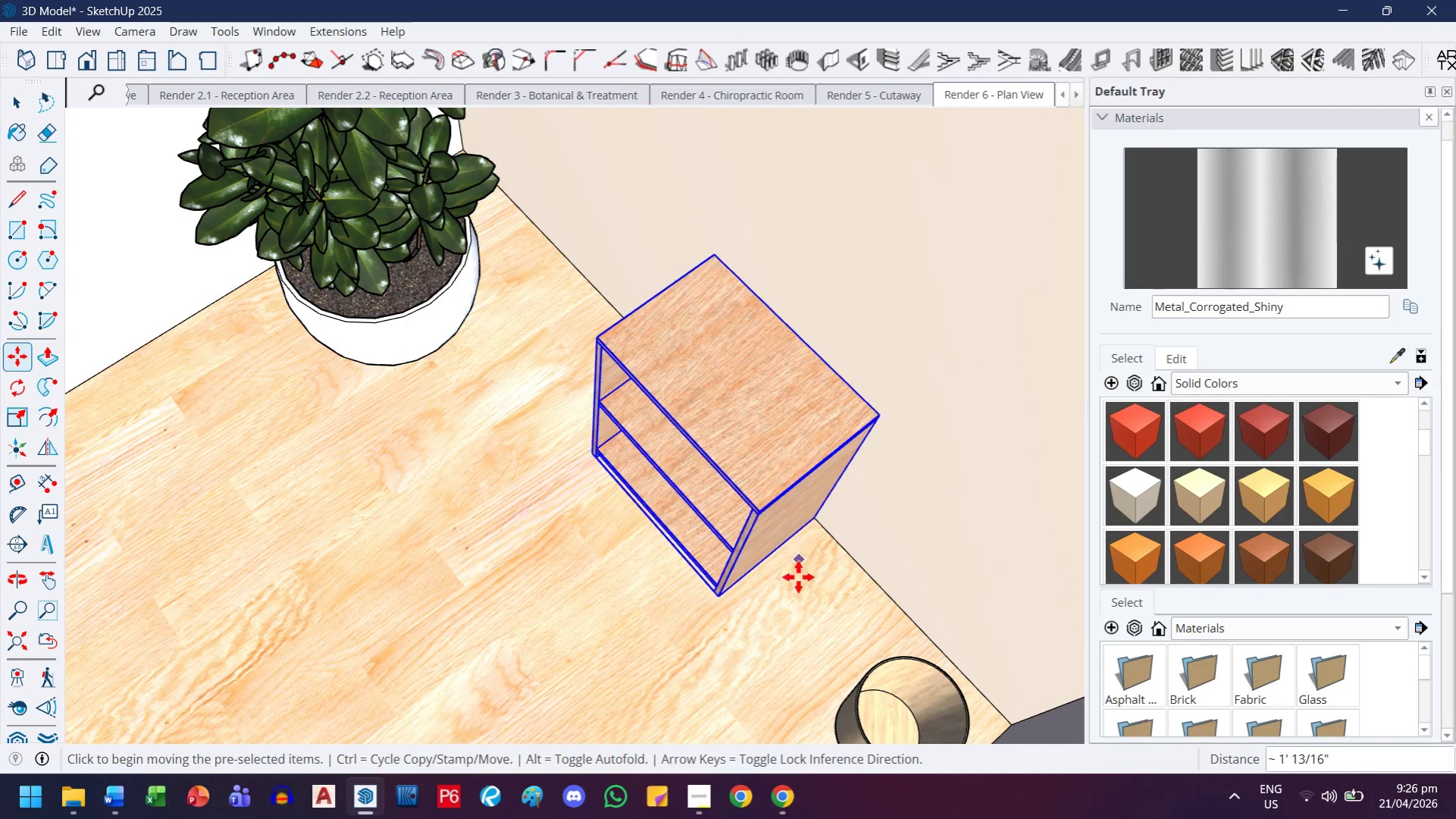 
left_click([797, 578])
 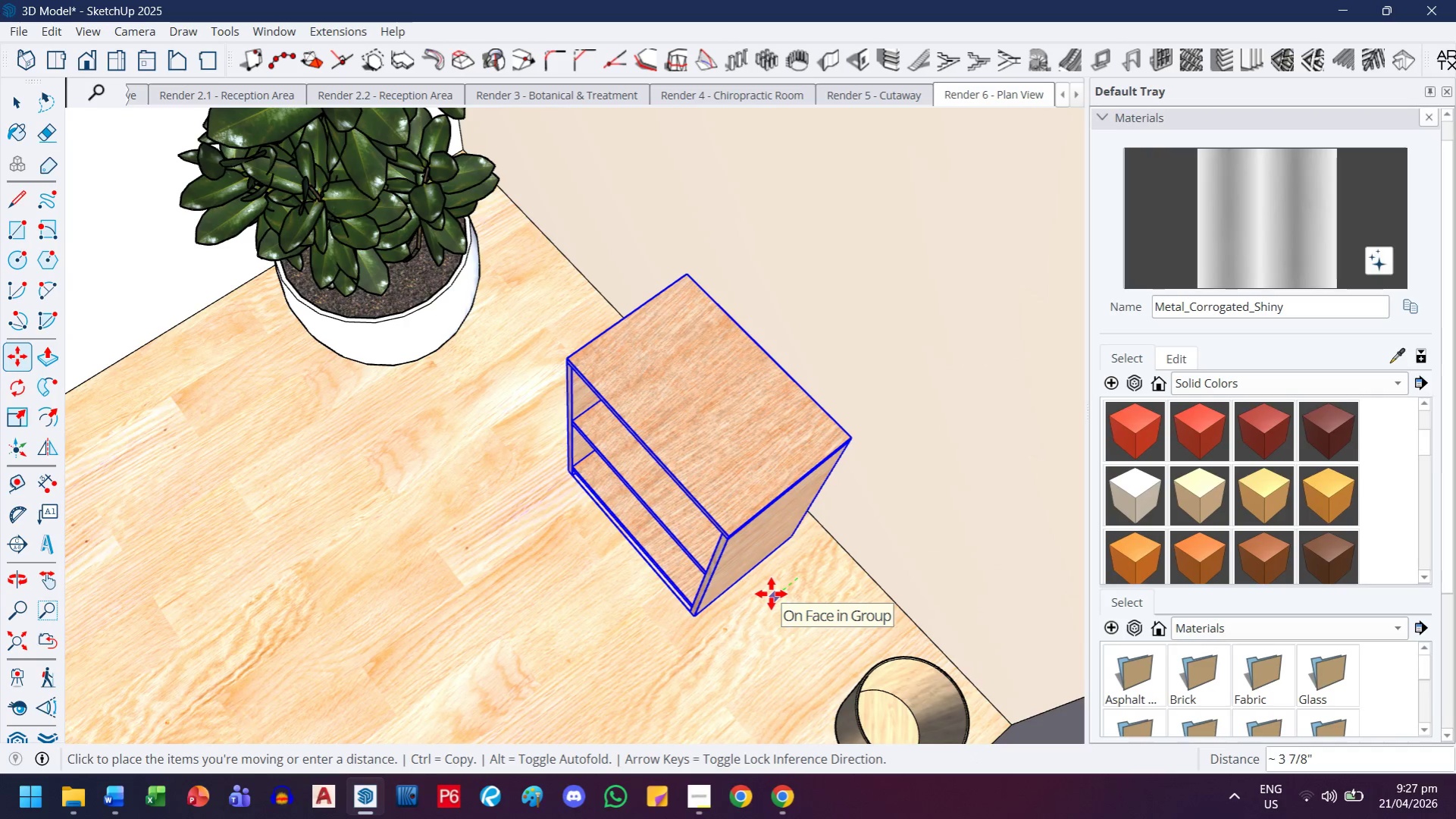 
key(2)
 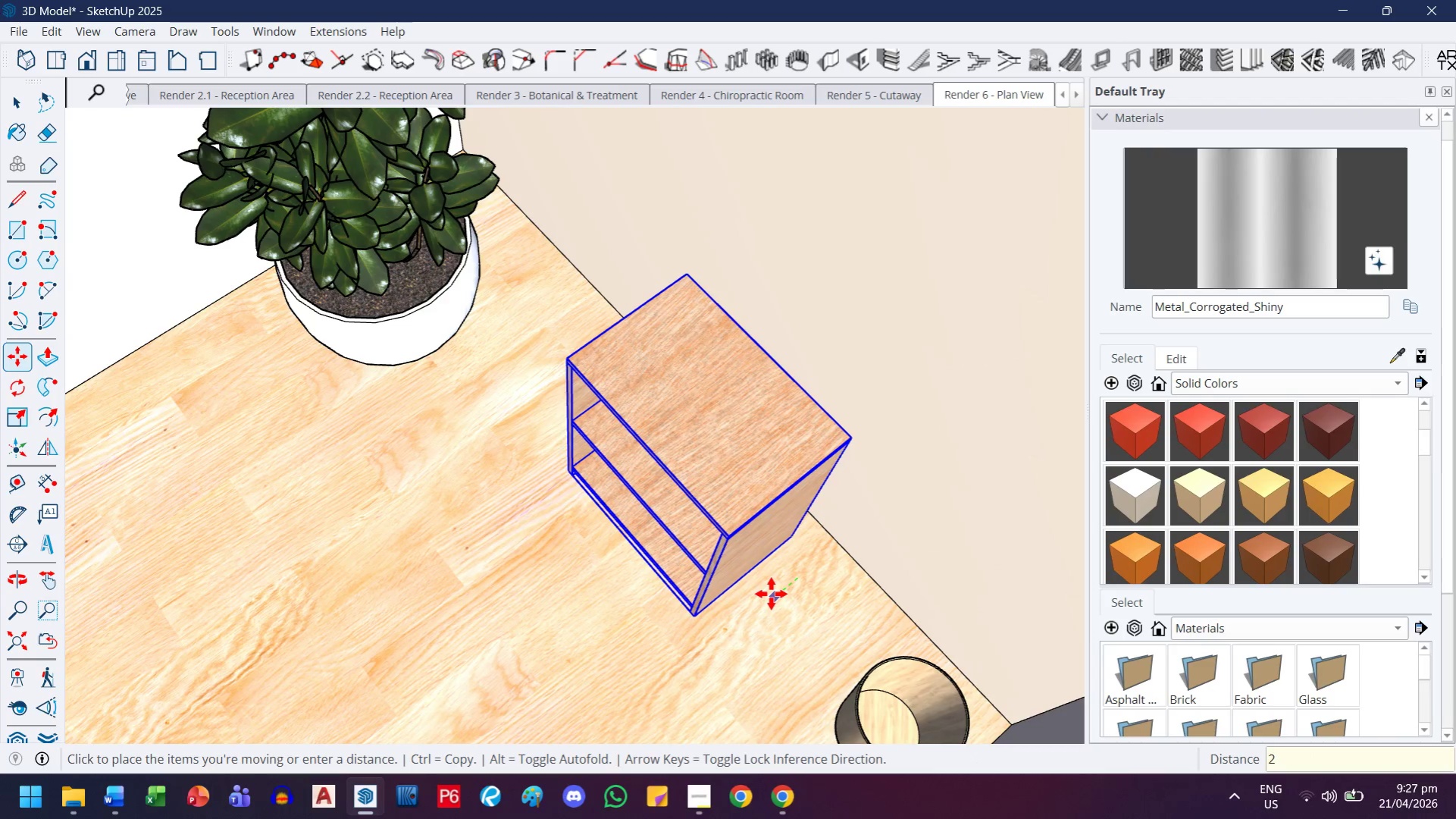 
key(Enter)
 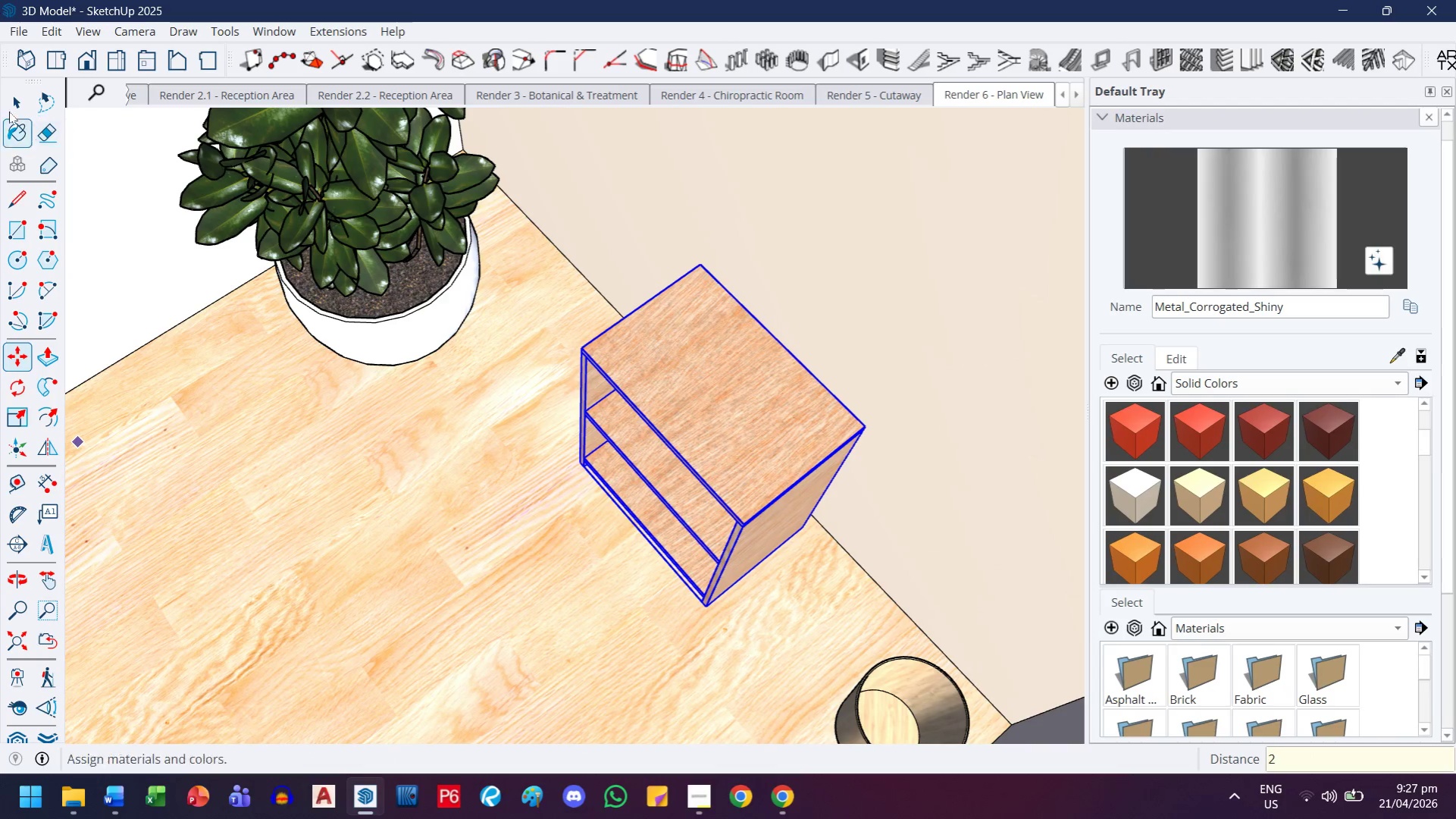 
left_click_drag(start_coordinate=[3, 98], to_coordinate=[11, 99])
 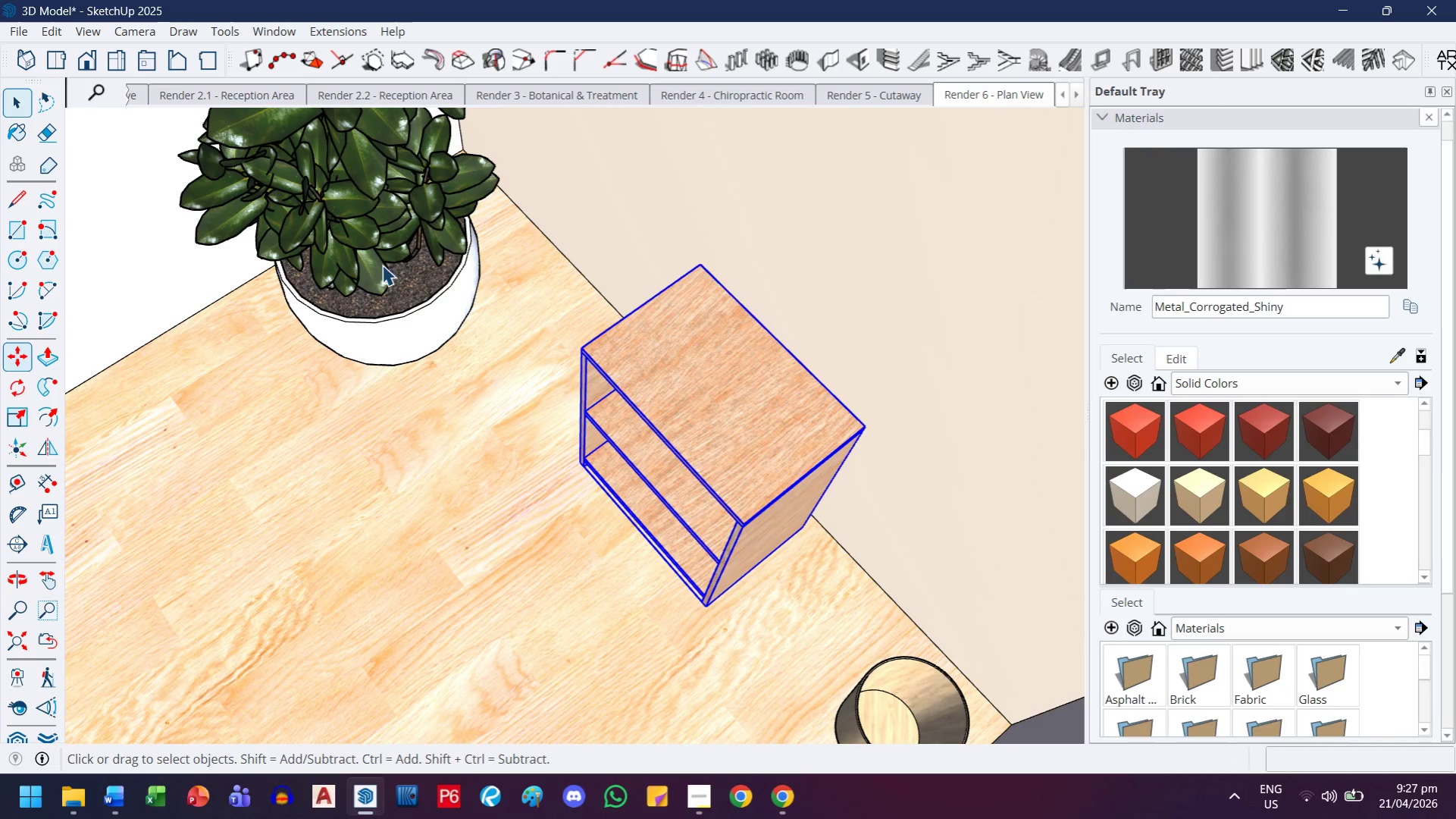 
key(Escape)
 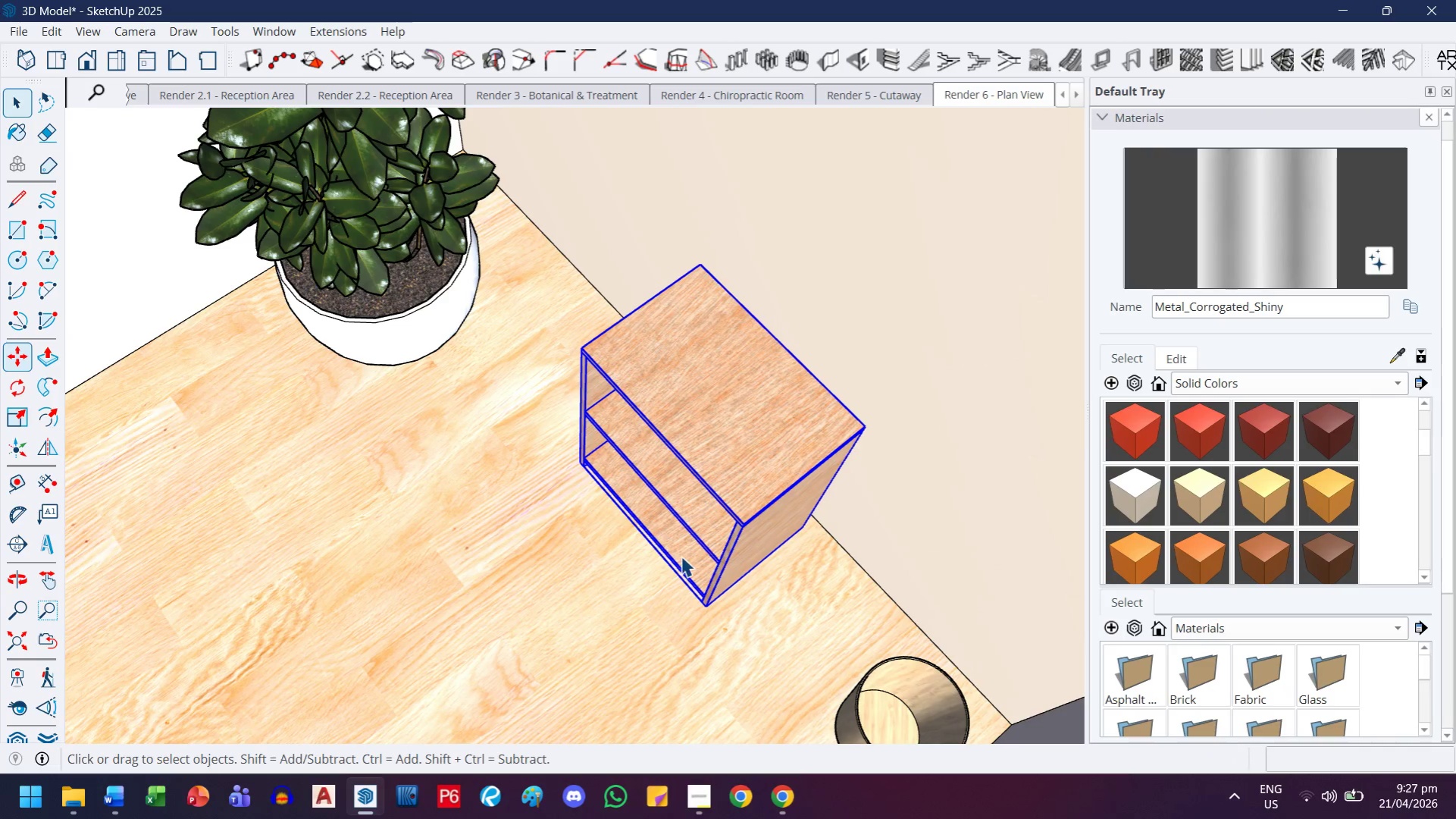 
key(Escape)
 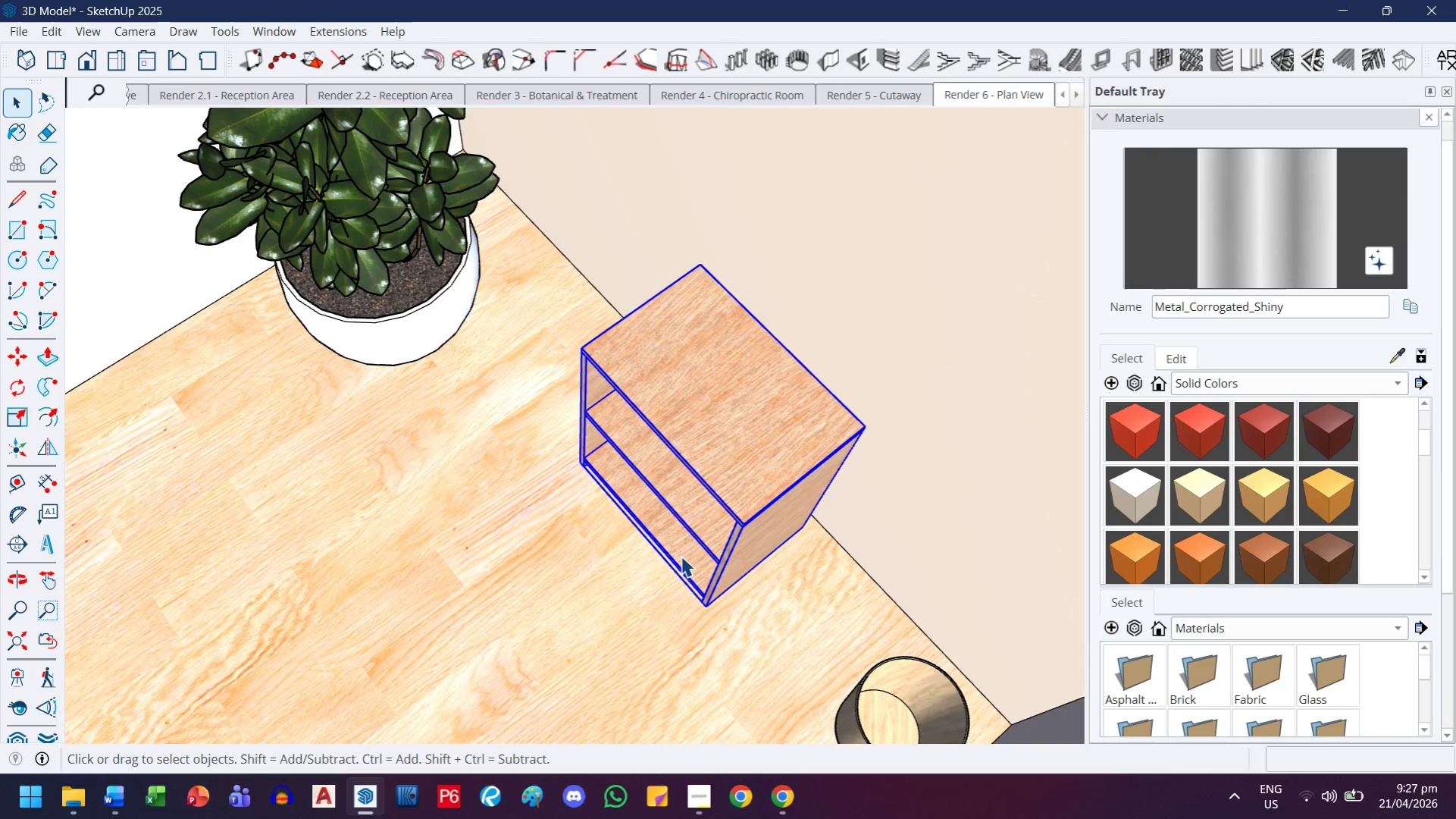 
key(Escape)
 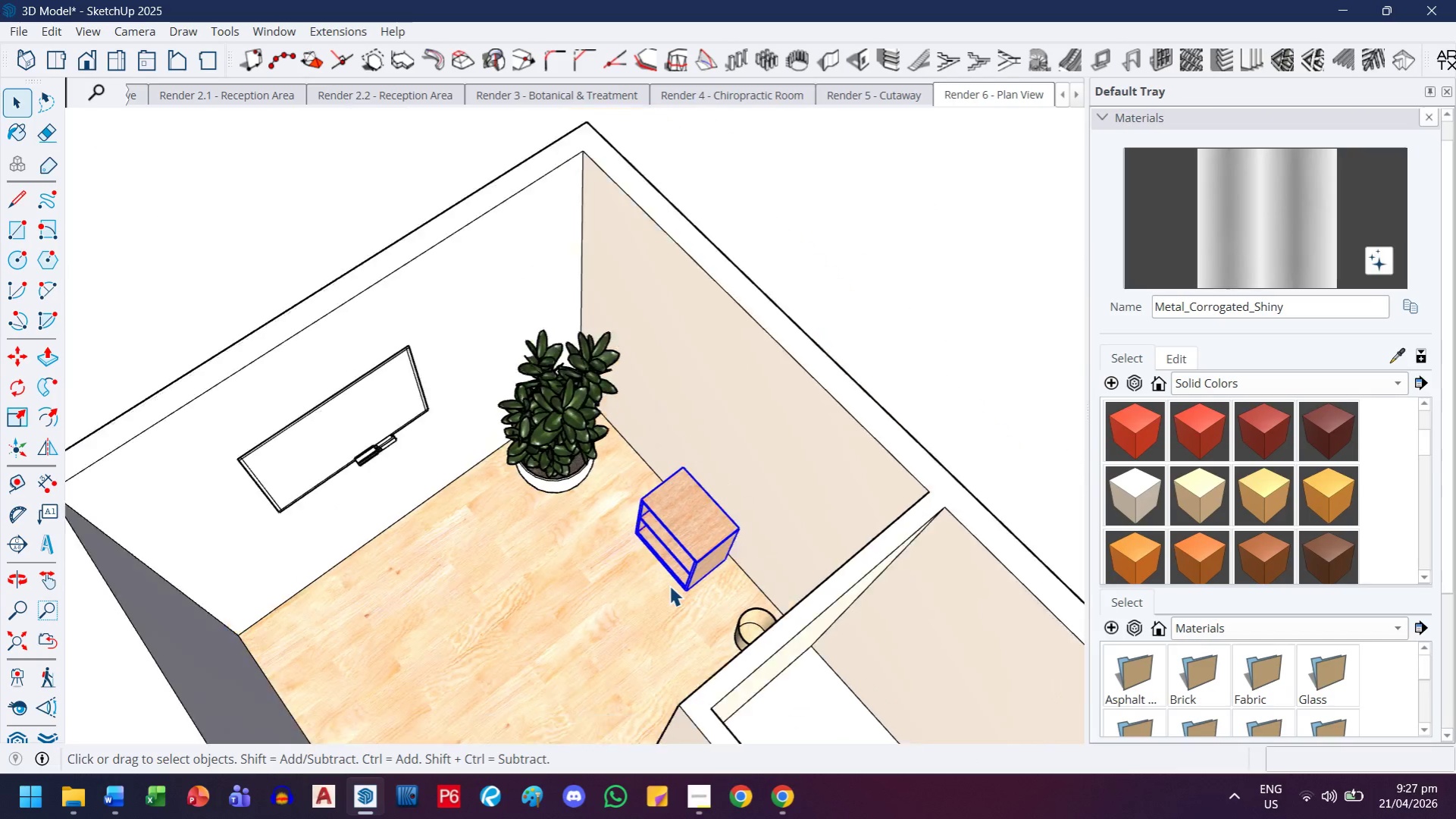 
key(H)
 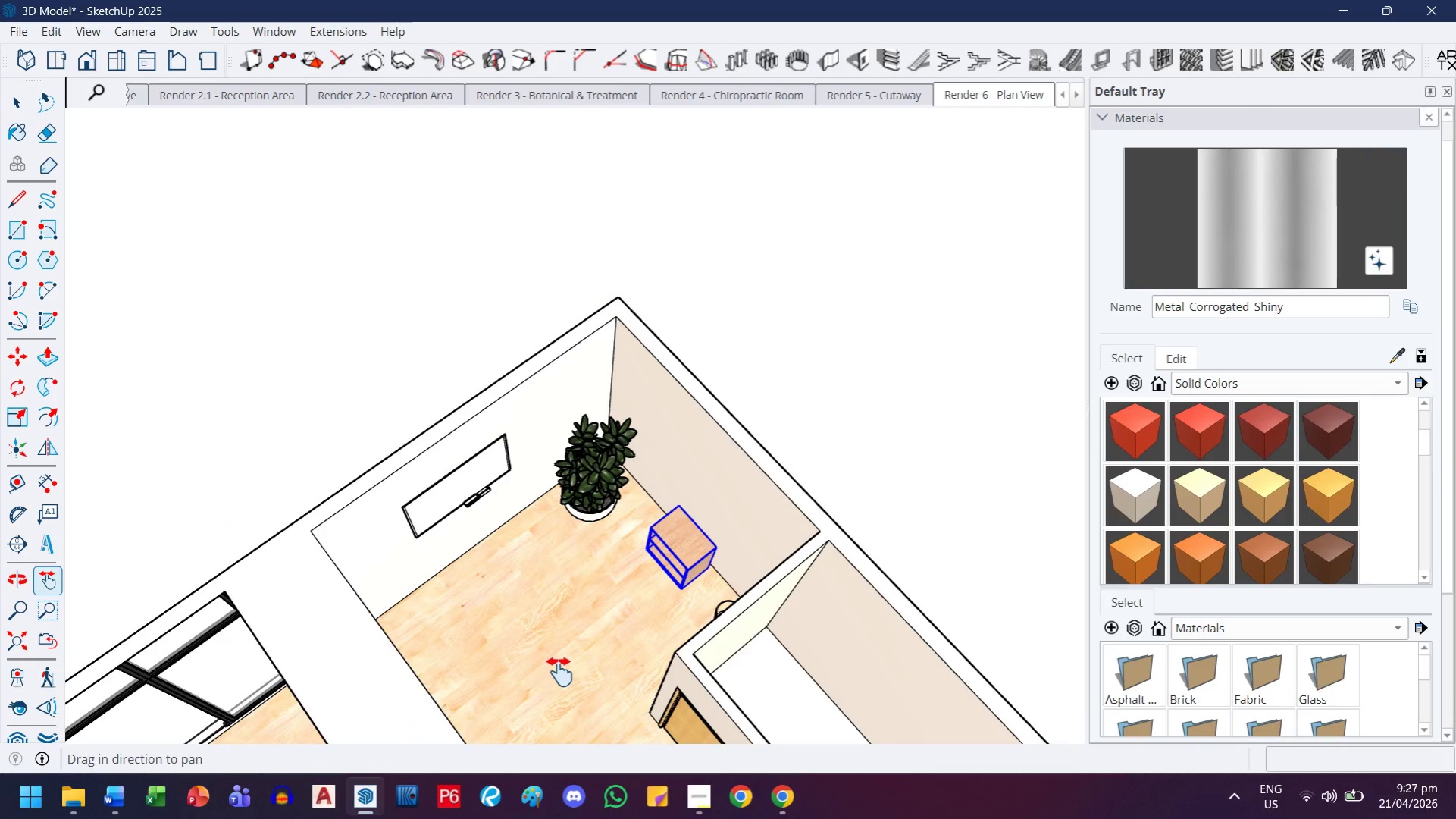 
left_click_drag(start_coordinate=[559, 668], to_coordinate=[612, 560])
 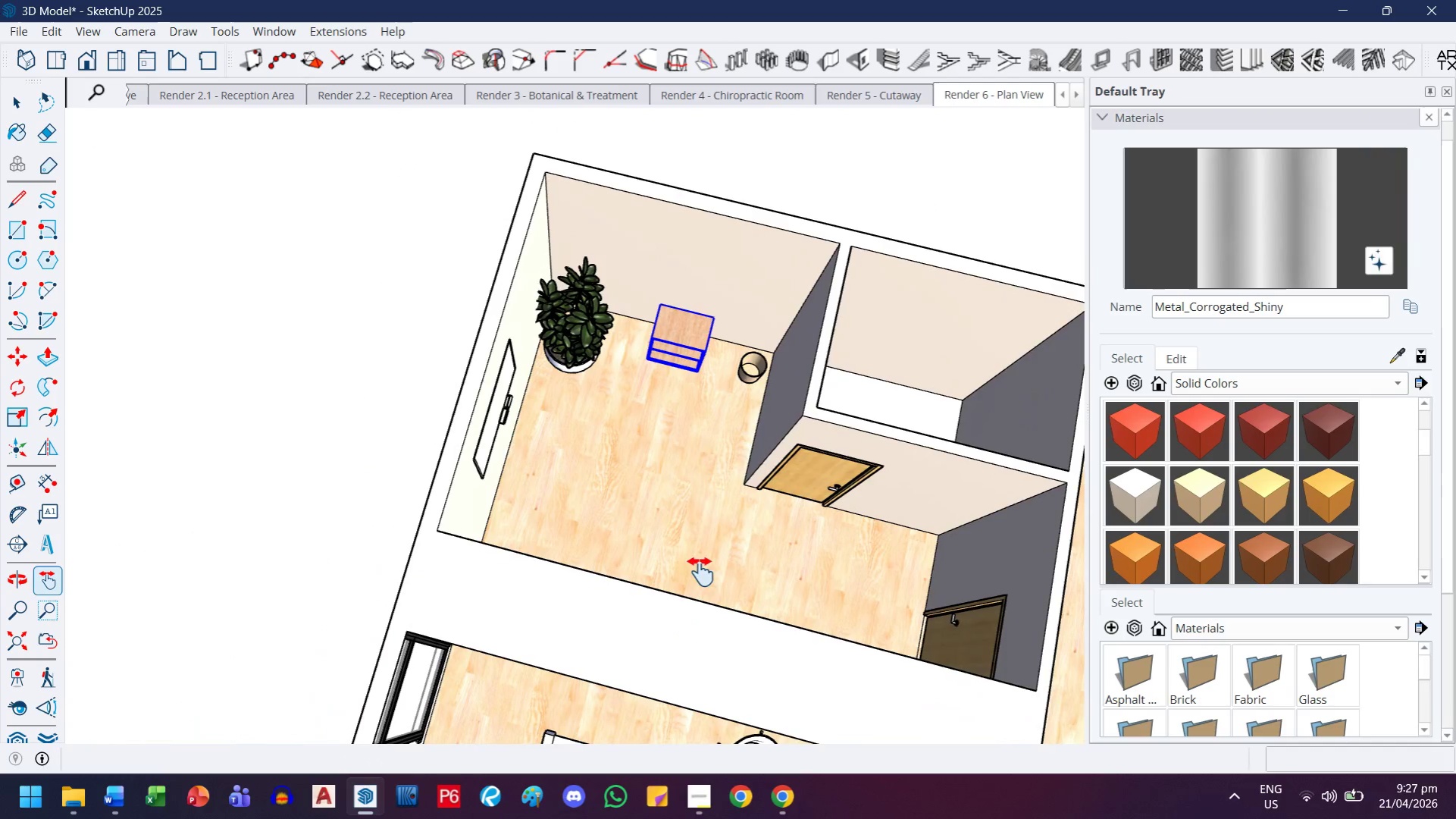 
scroll: coordinate [669, 585], scroll_direction: down, amount: 14.0
 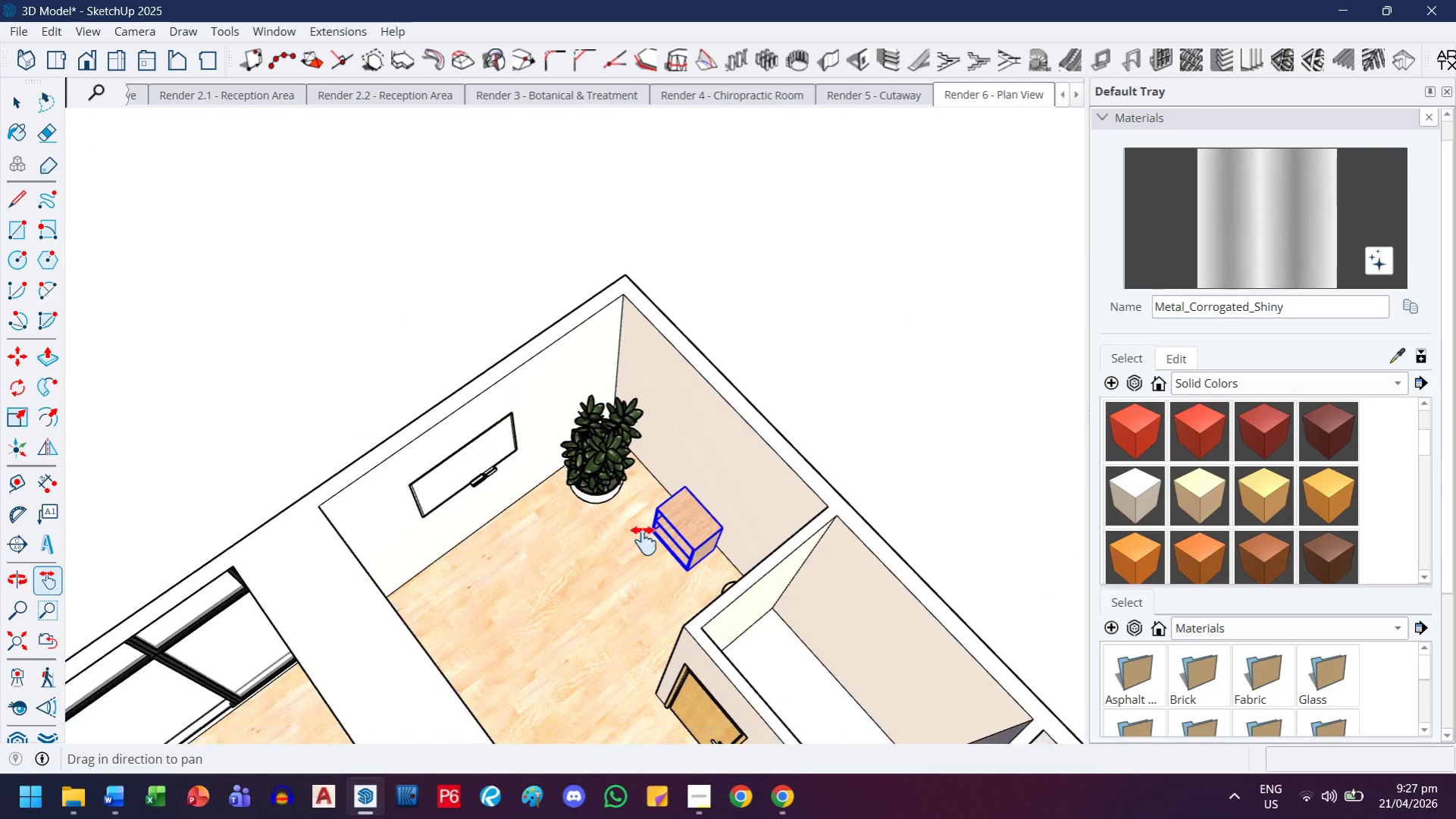 
left_click_drag(start_coordinate=[651, 474], to_coordinate=[550, 463])
 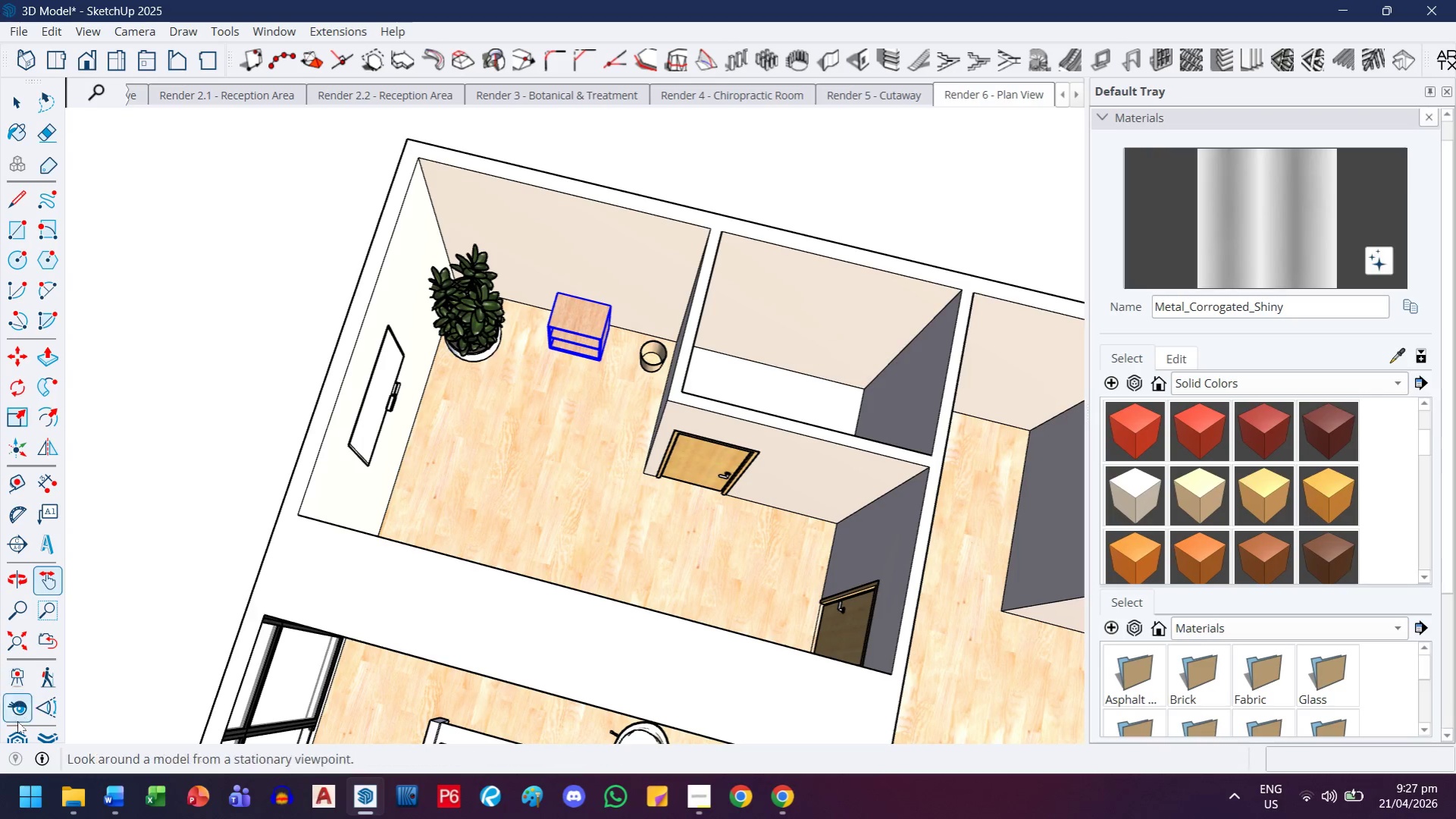 
left_click([15, 736])
 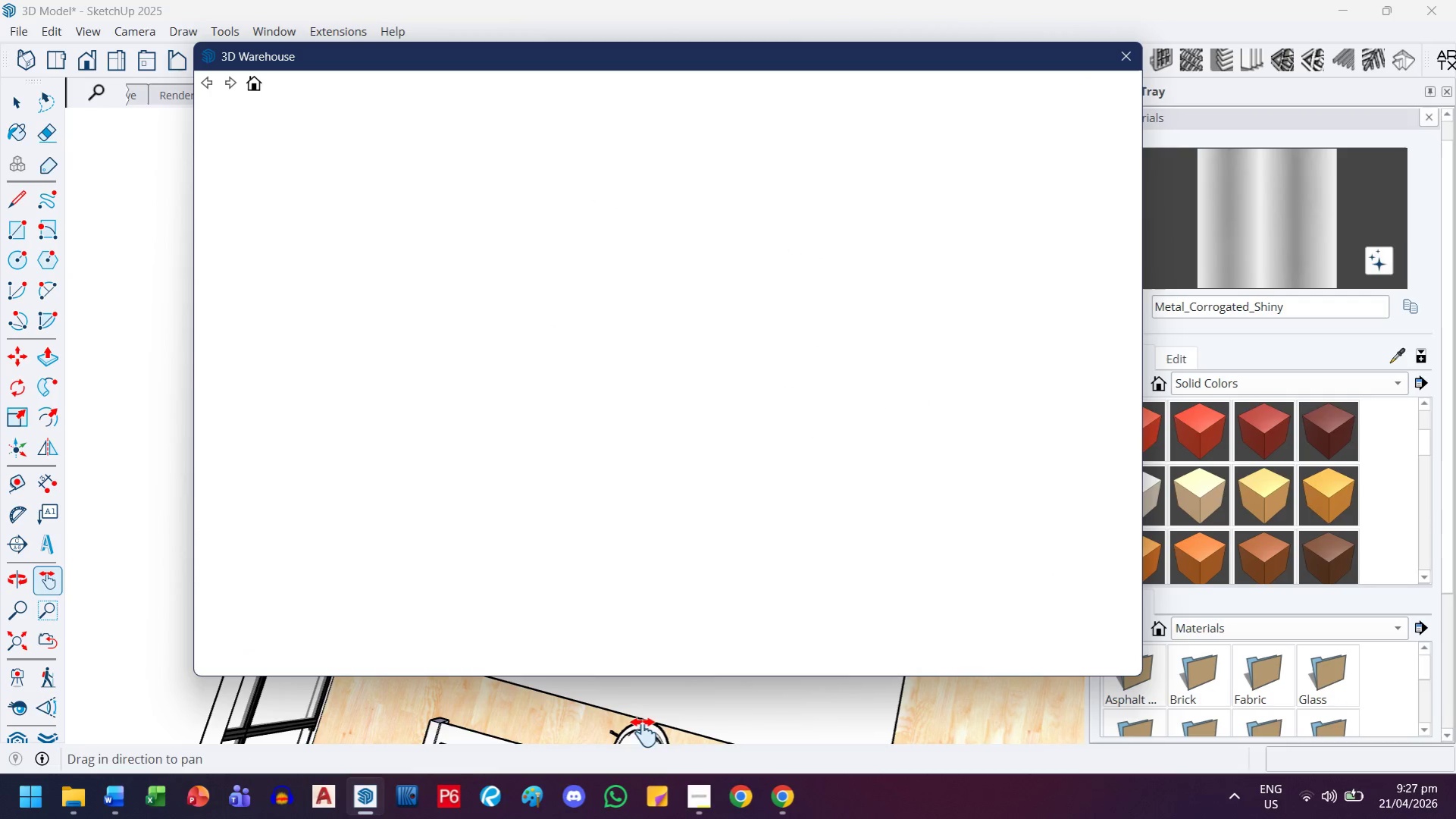 
left_click([690, 818])